 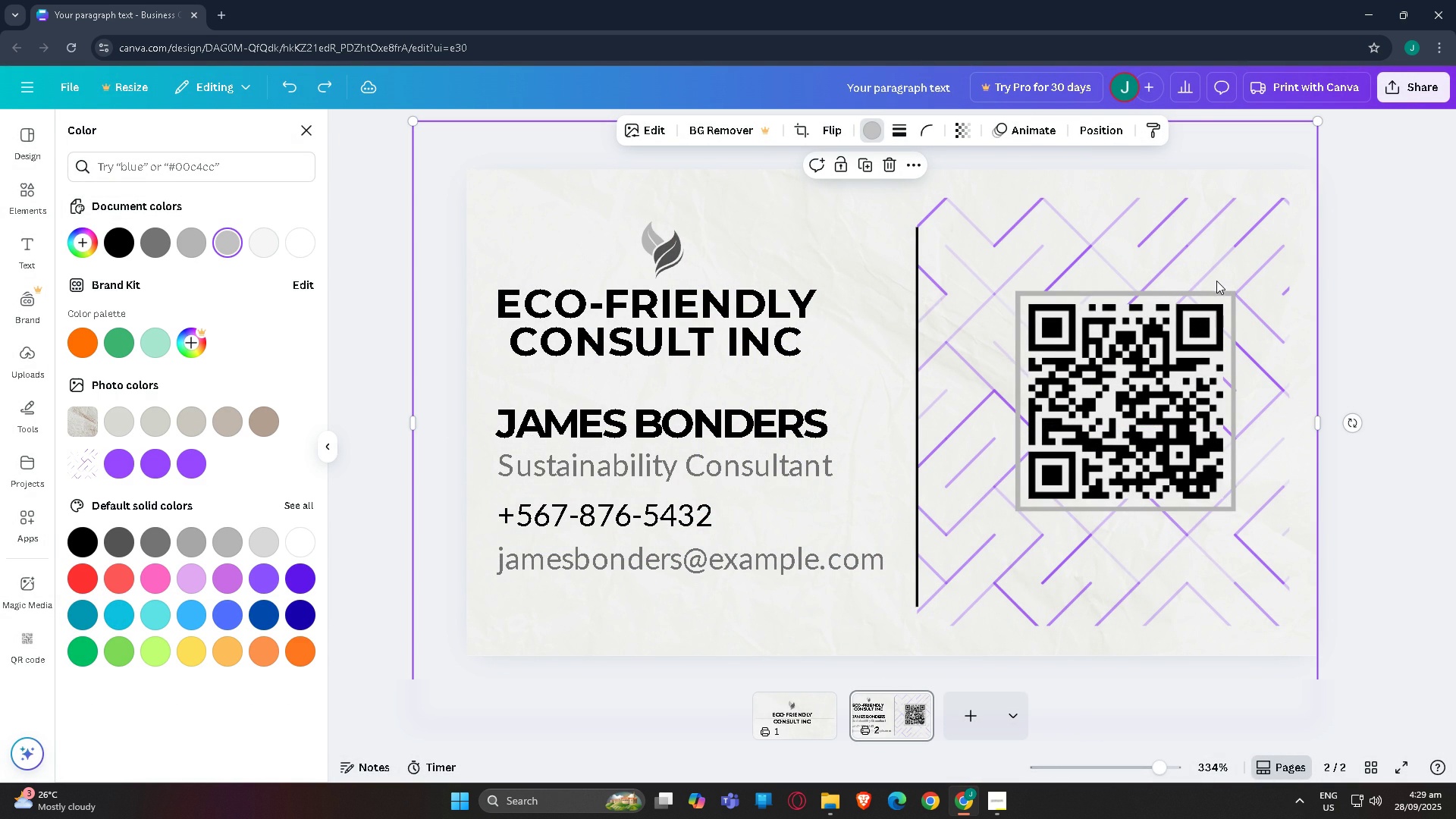 
key(Control+Z)
 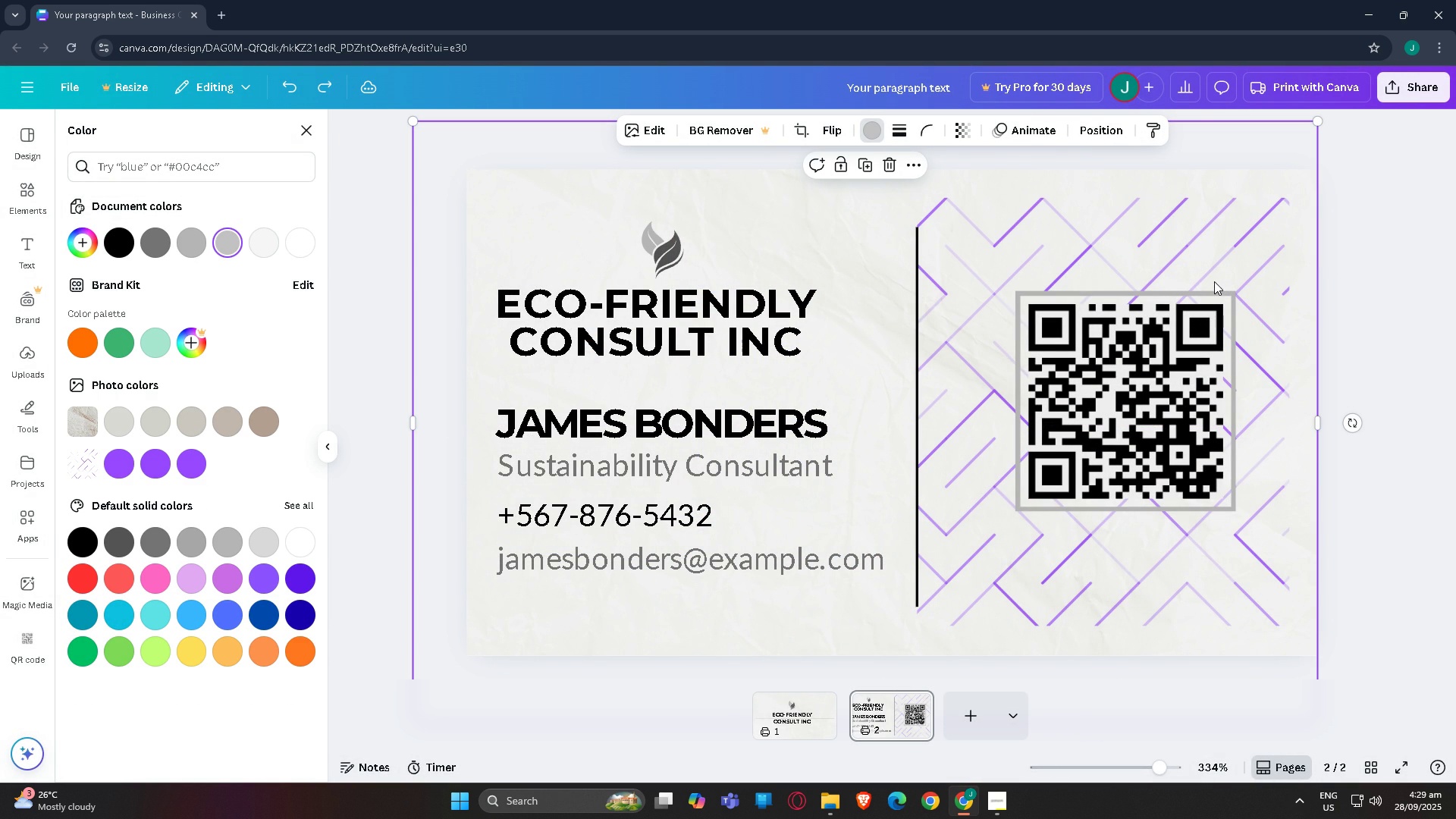 
key(Control+Z)
 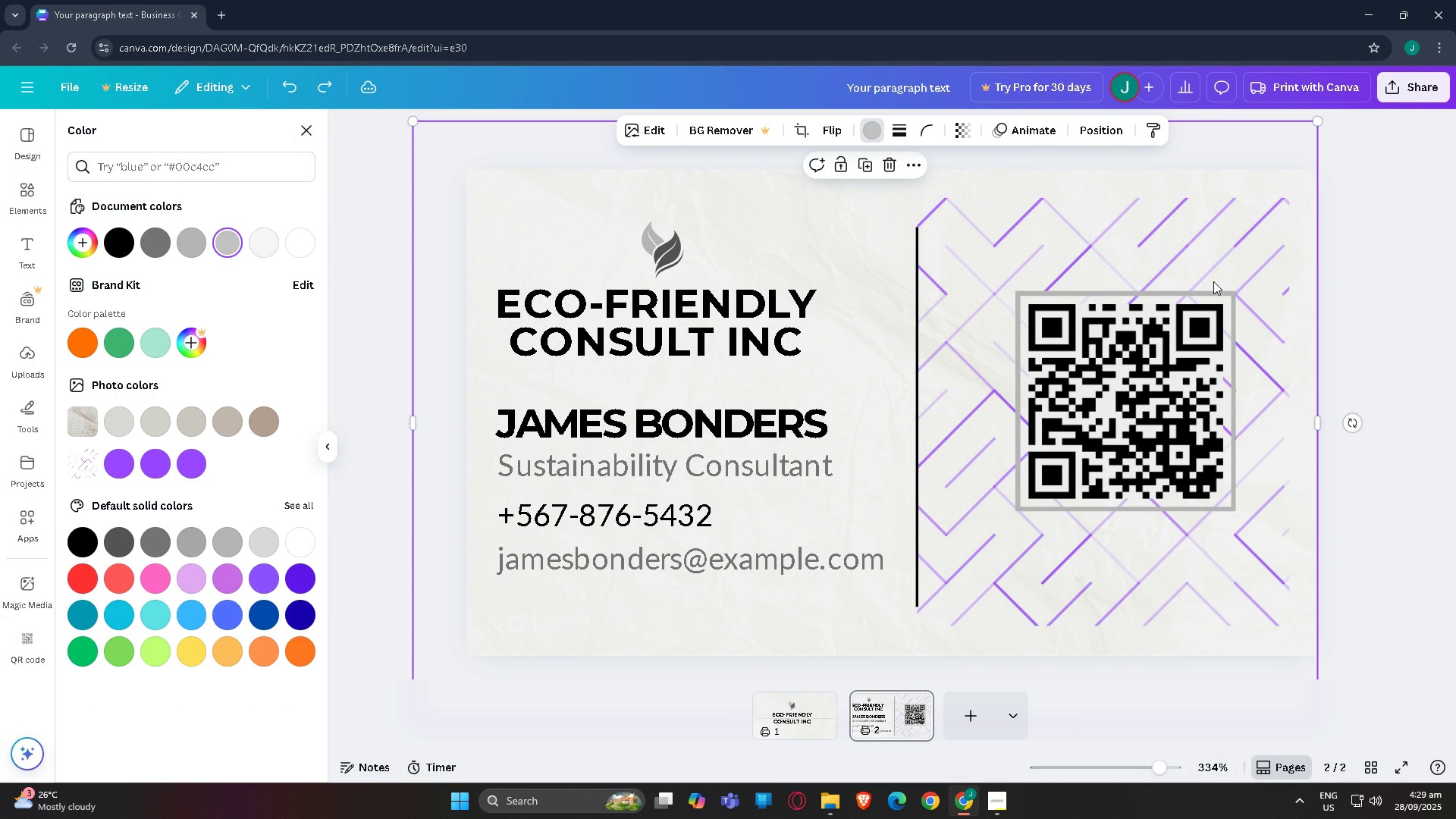 
key(Control+Z)
 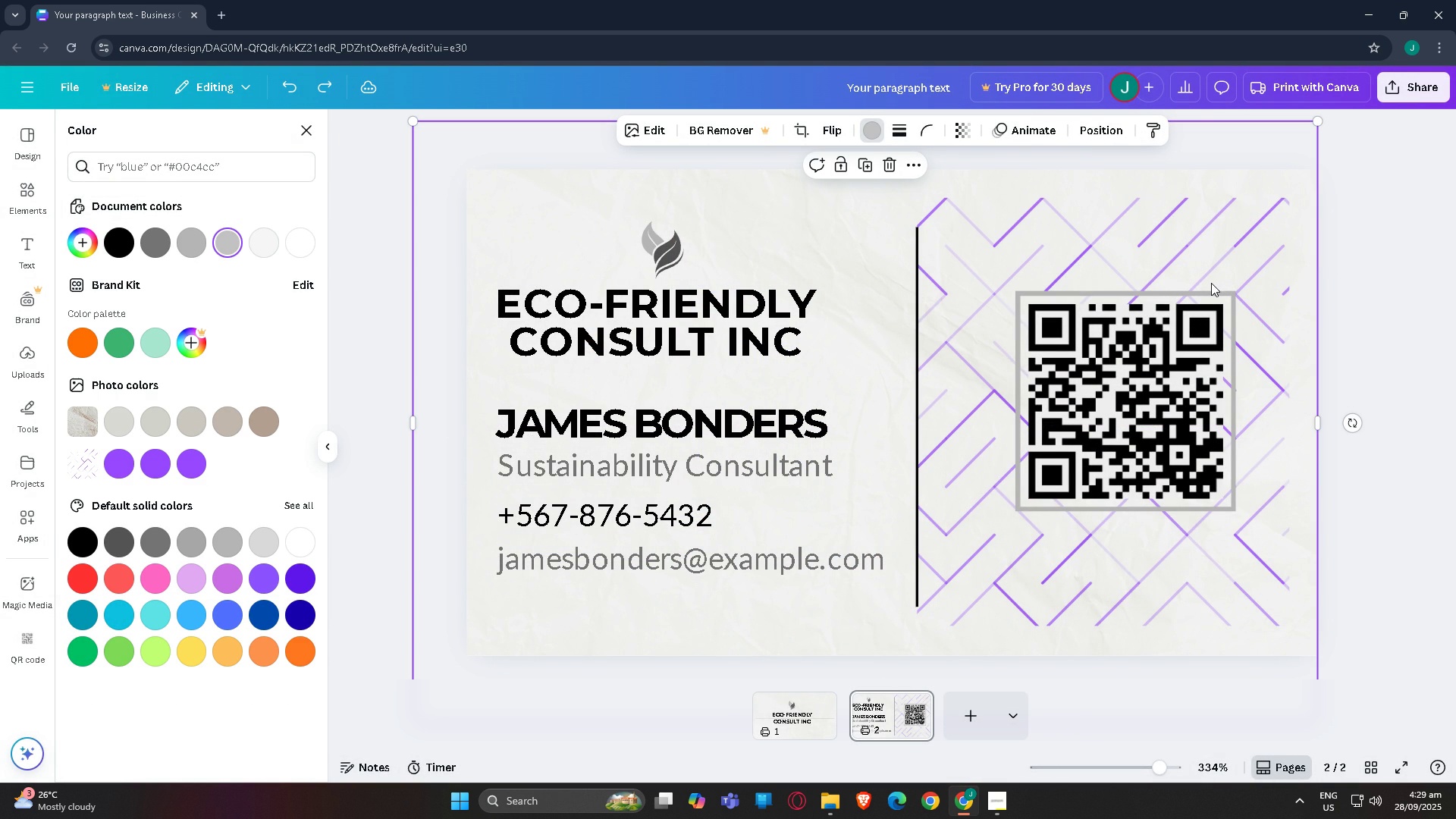 
key(Control+Z)
 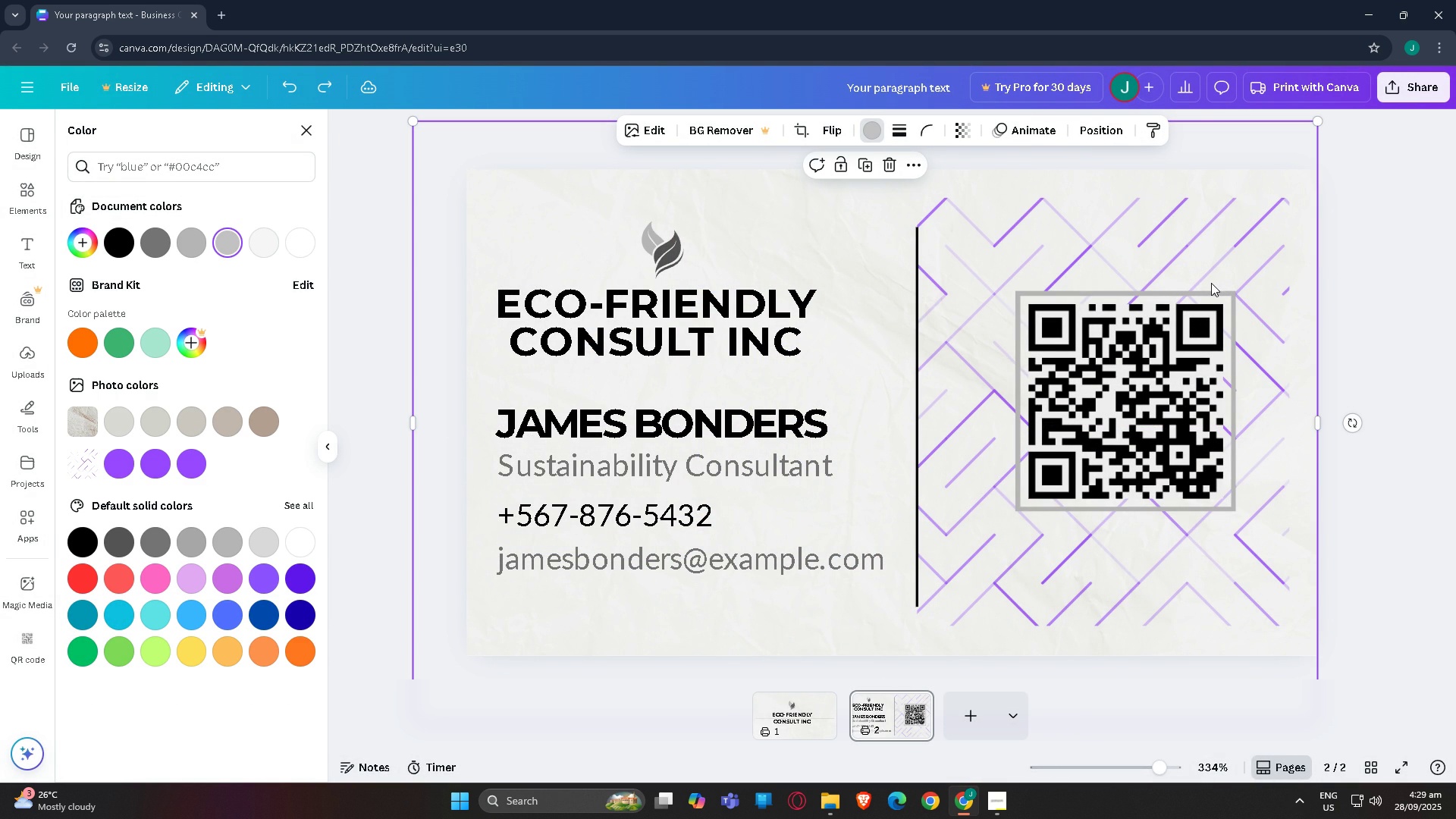 
key(Control+Z)
 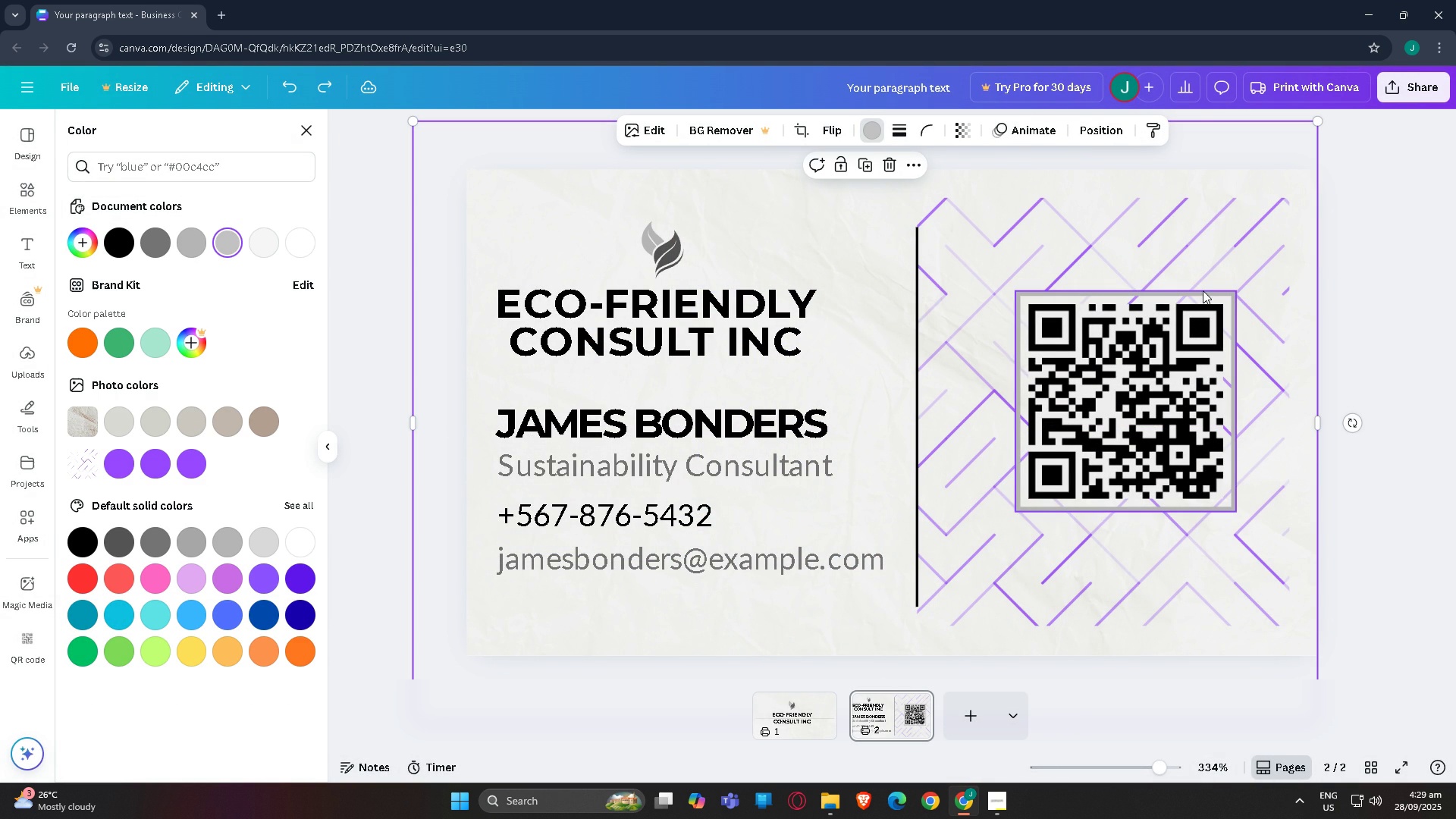 
key(Control+Z)
 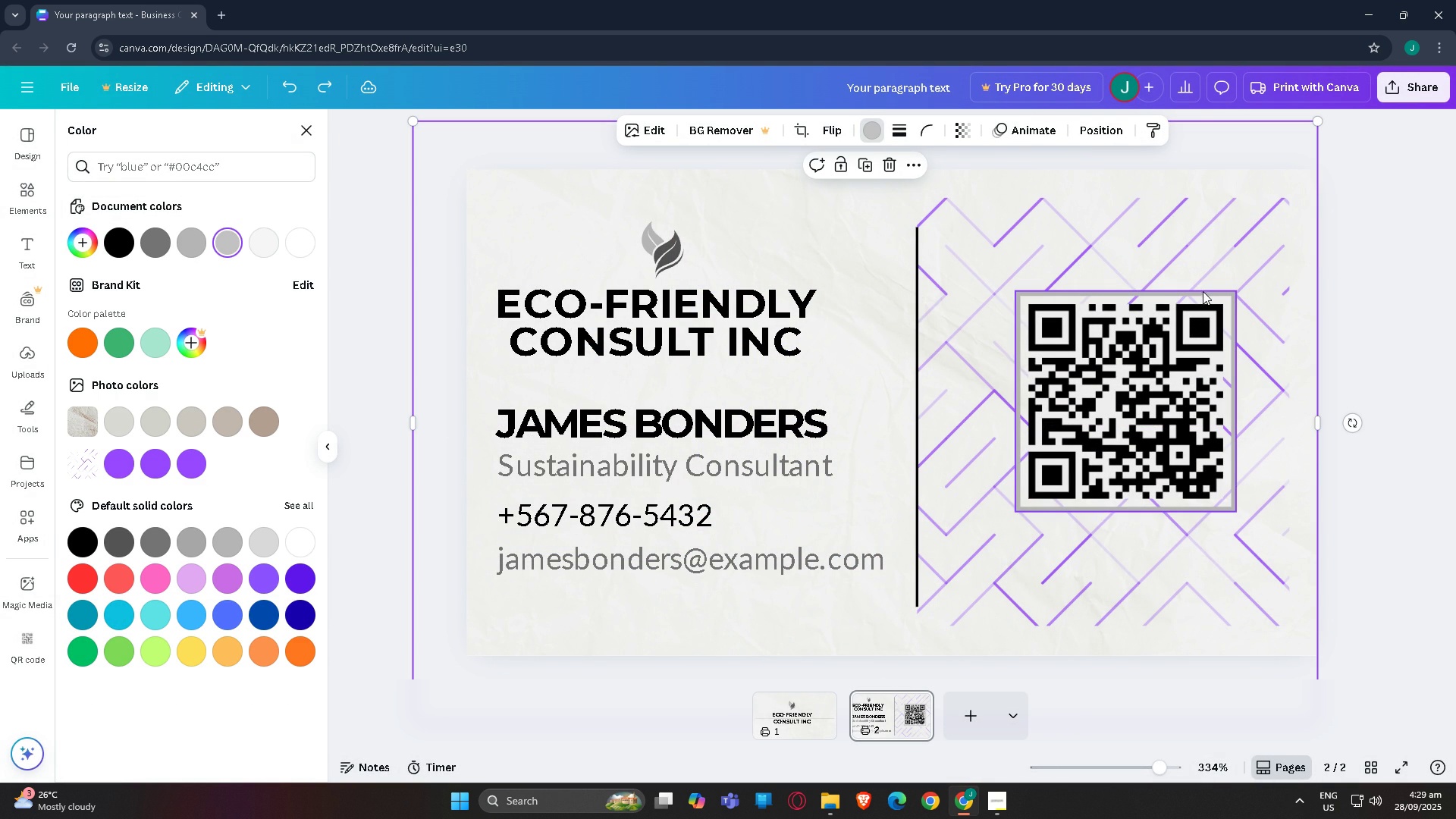 
key(Control+Z)
 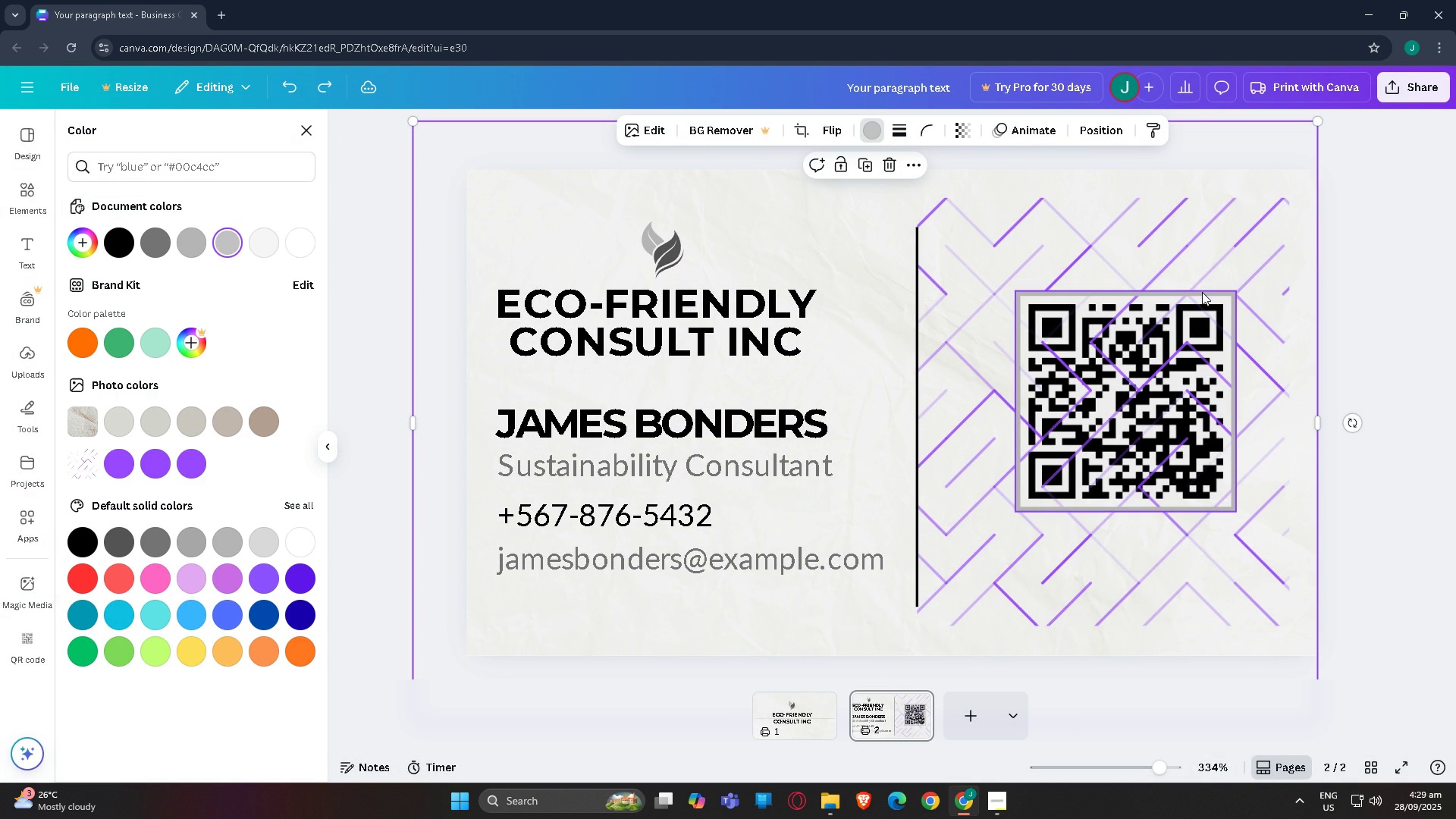 
key(Control+Z)
 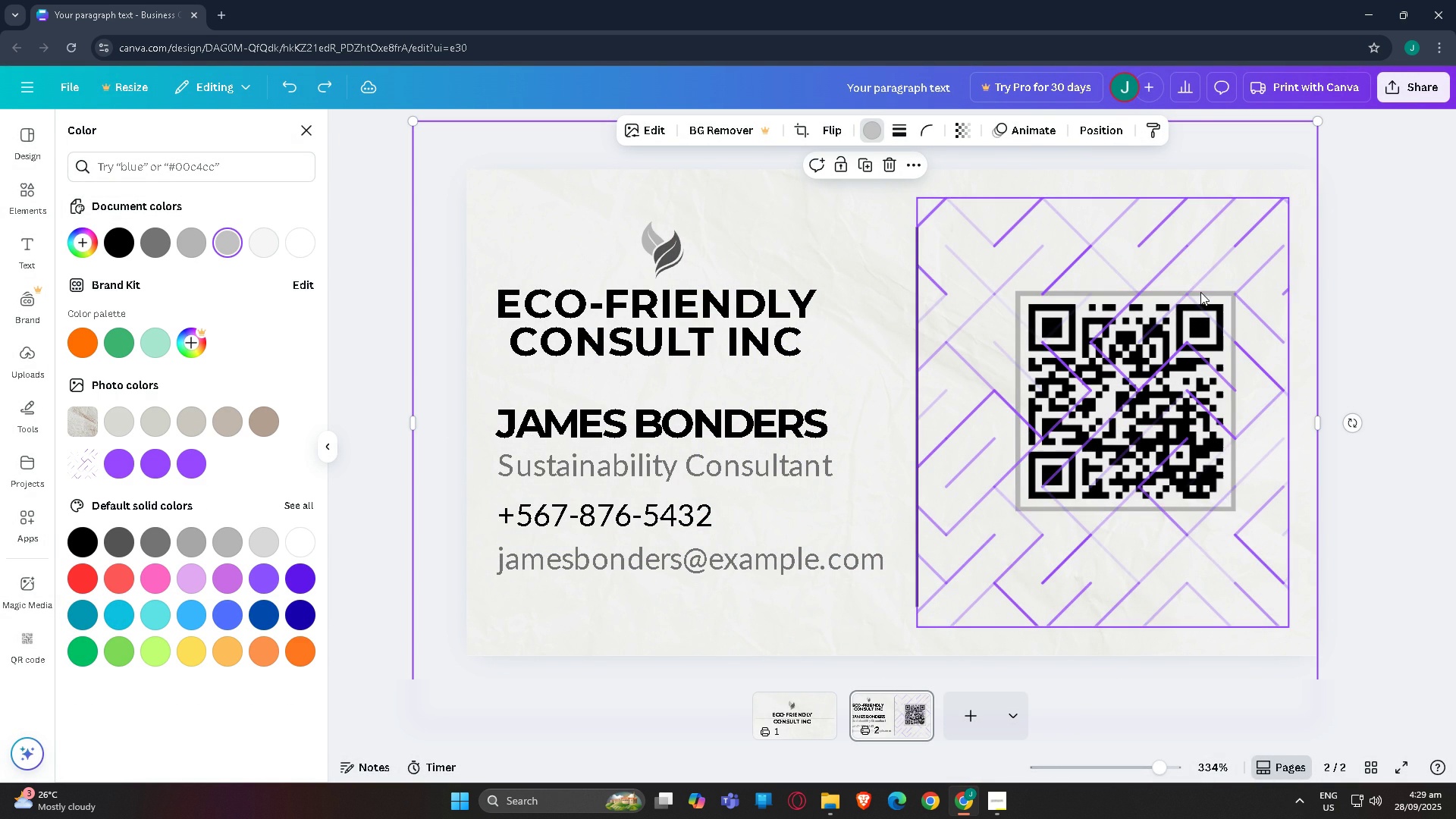 
key(Control+Z)
 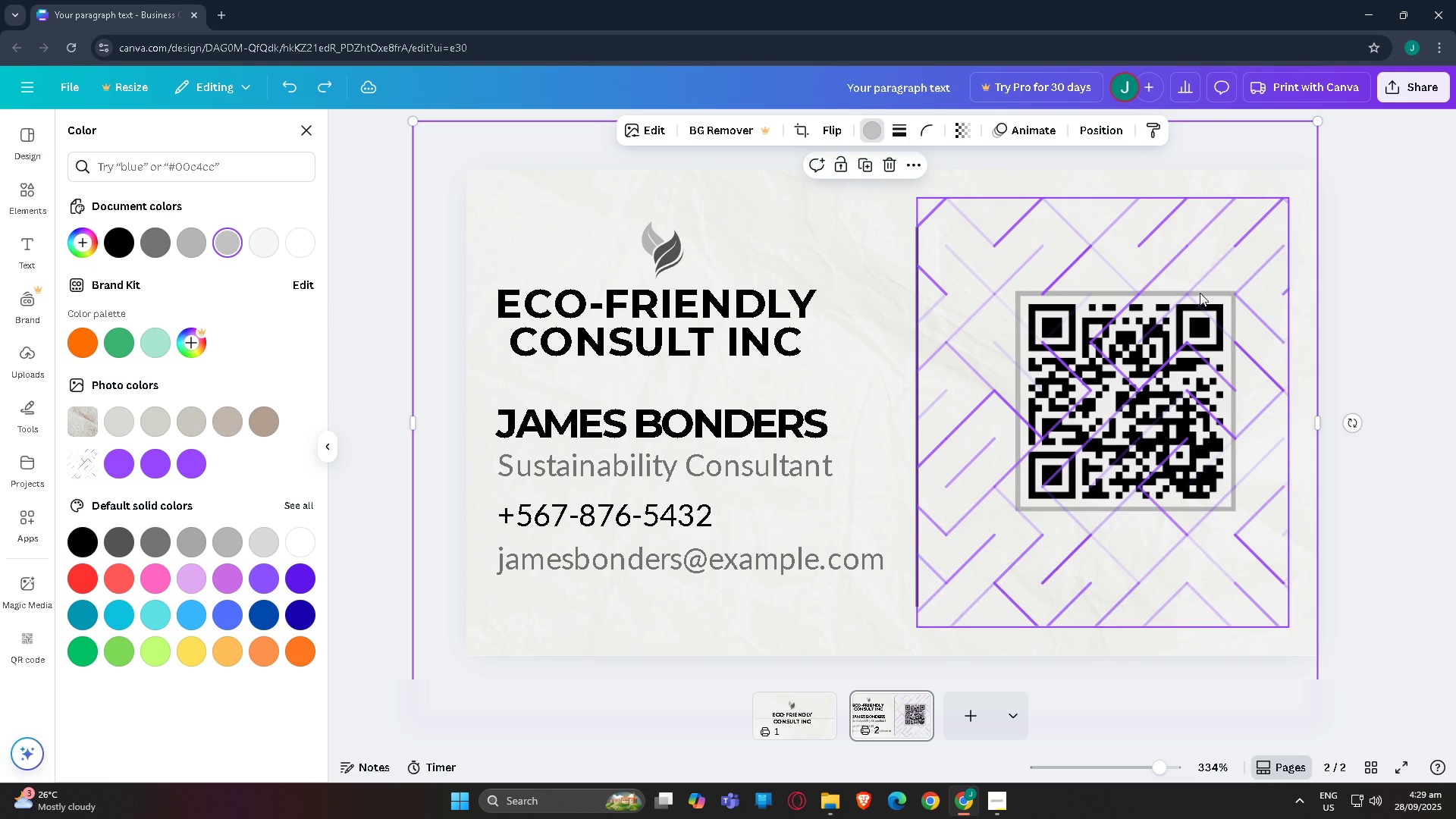 
key(Control+Z)
 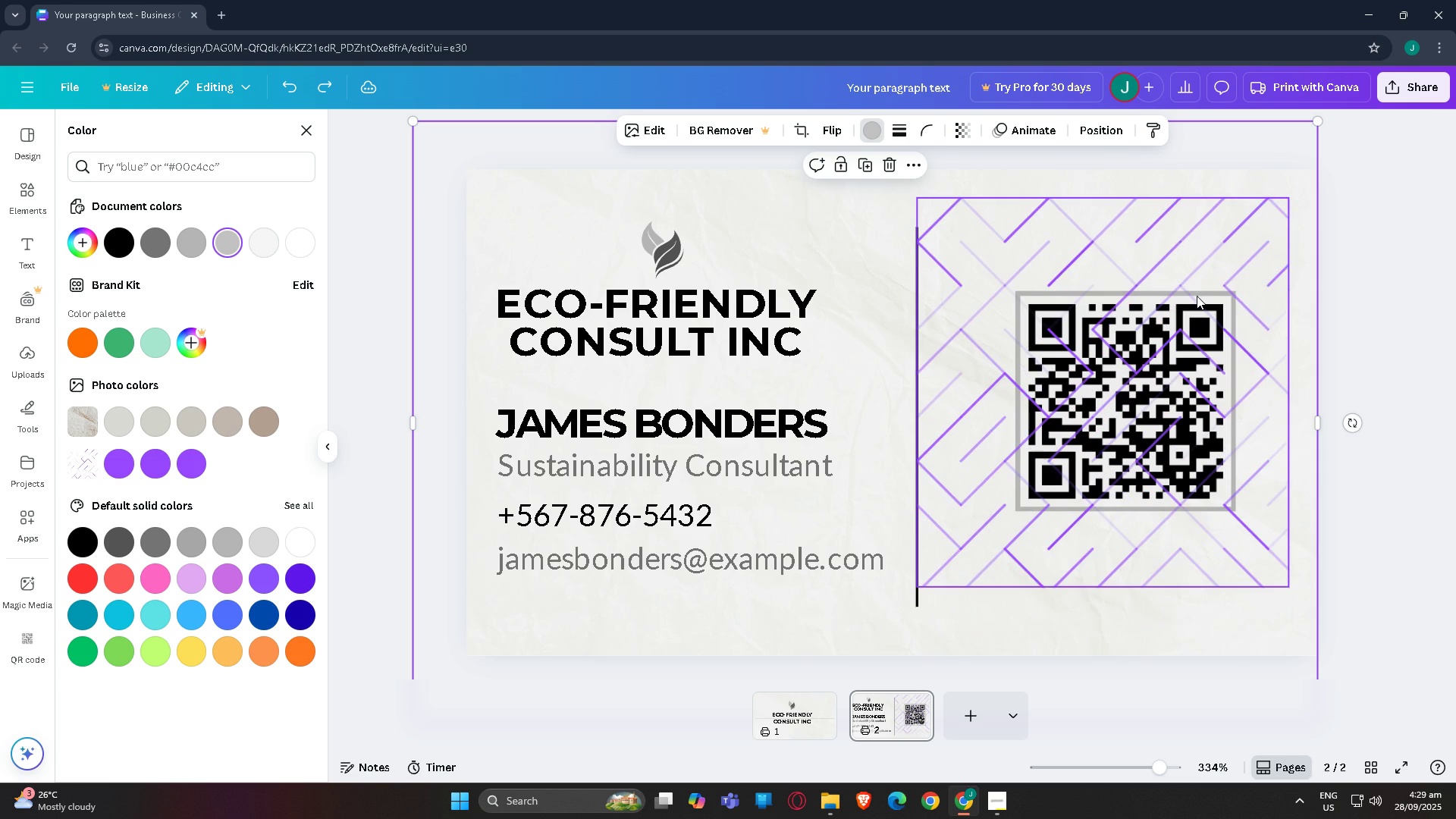 
key(Control+Z)
 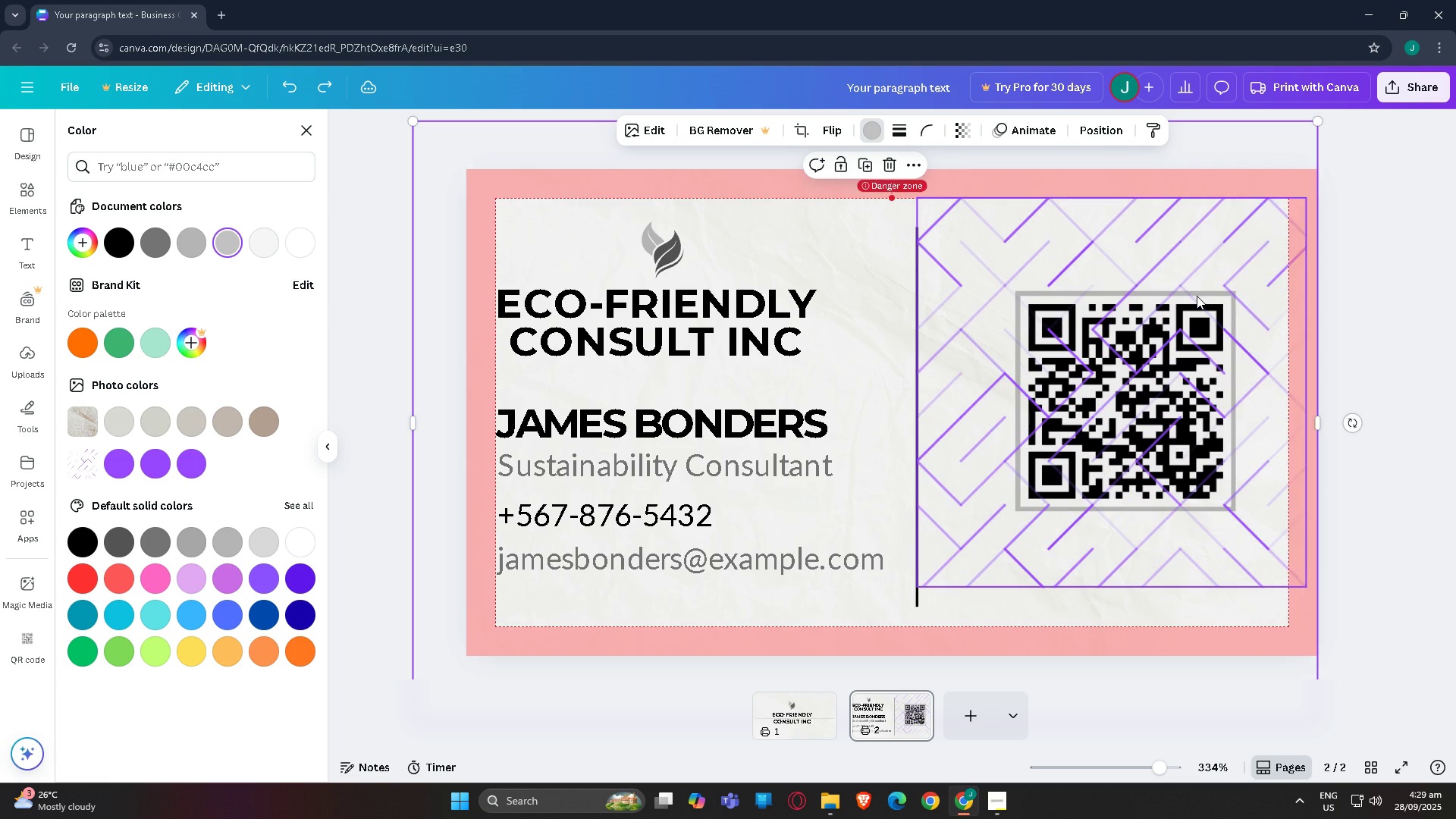 
key(Control+Z)
 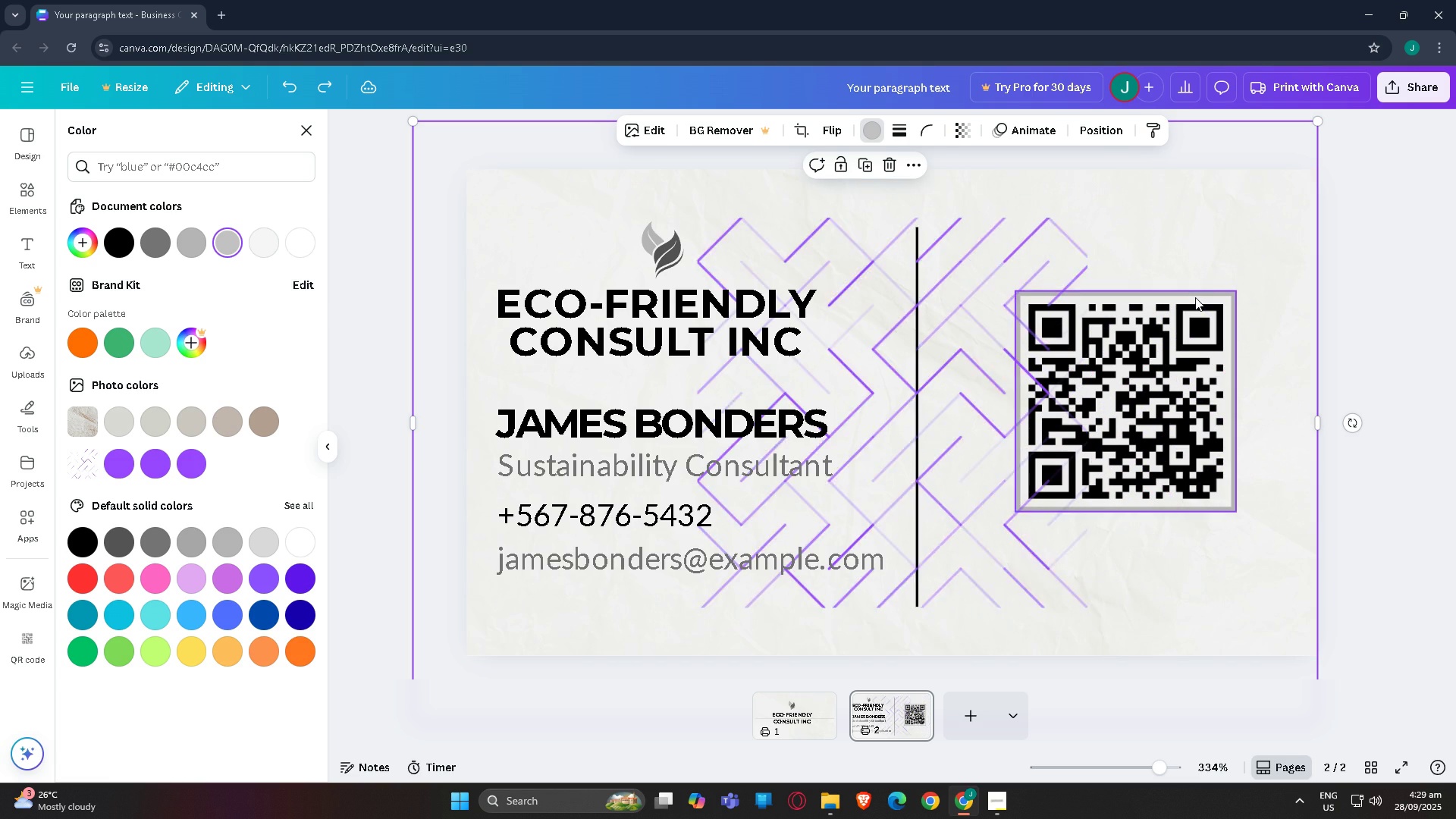 
key(Control+Z)
 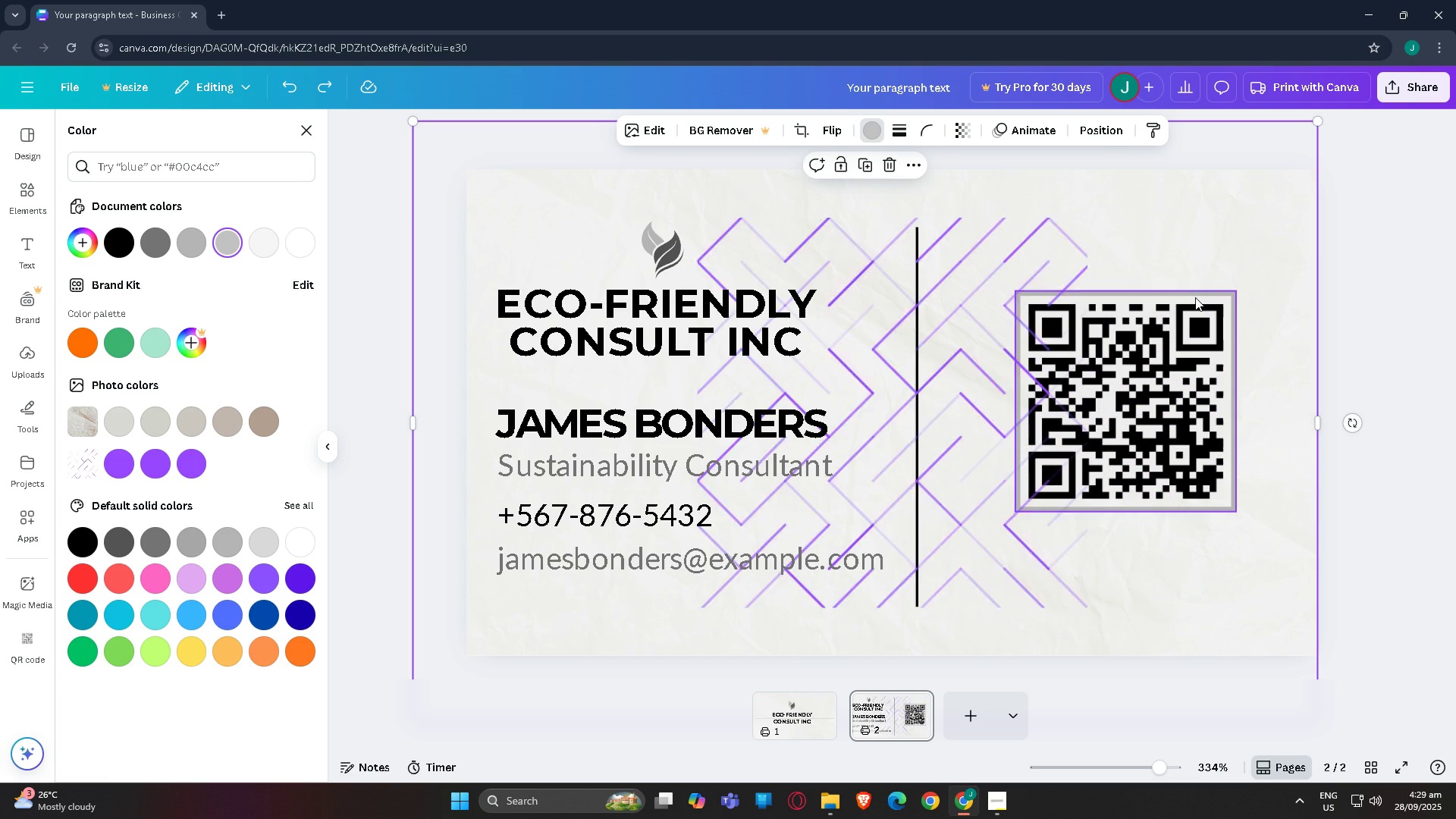 
key(Control+Z)
 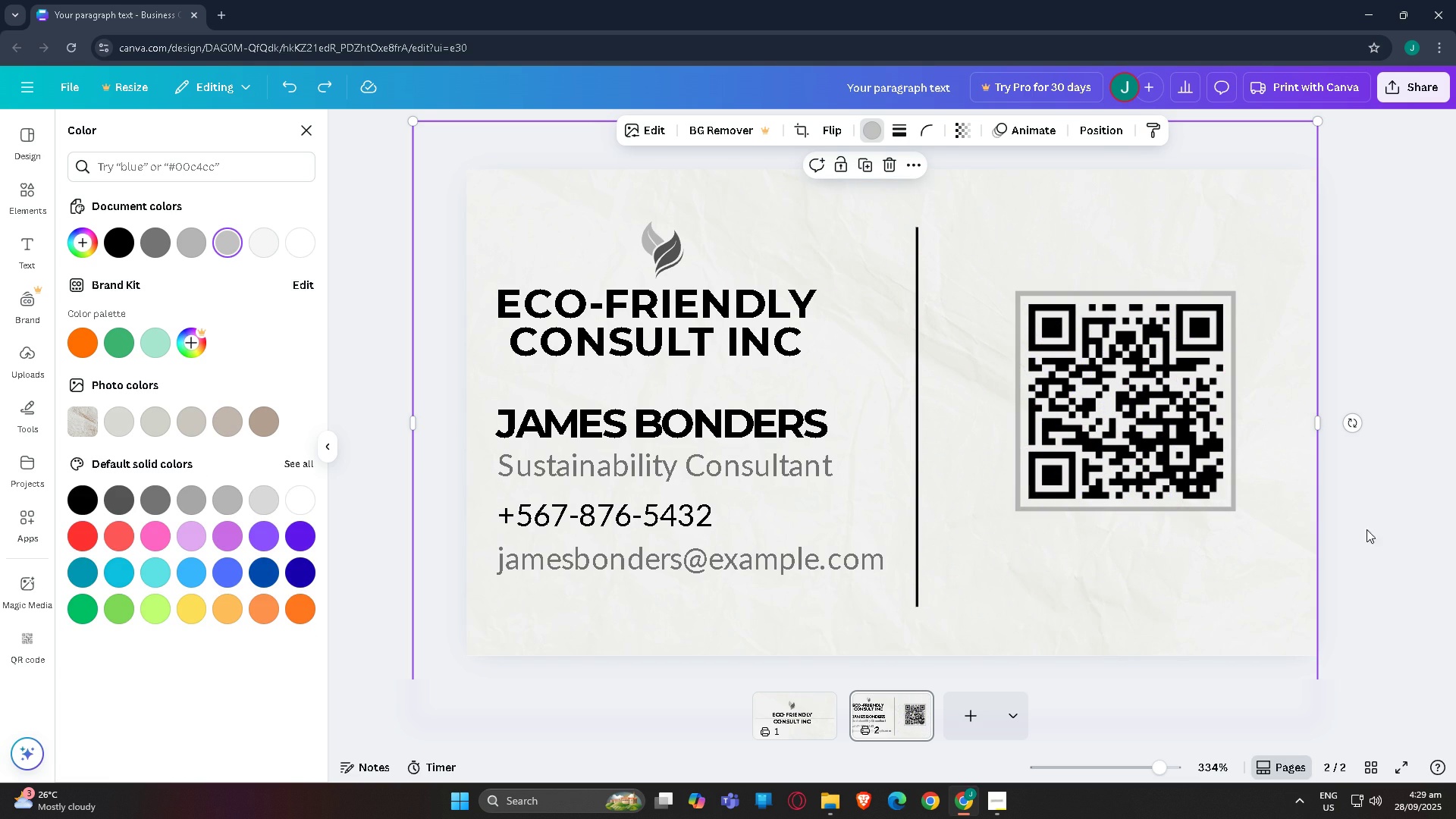 
left_click([1390, 514])
 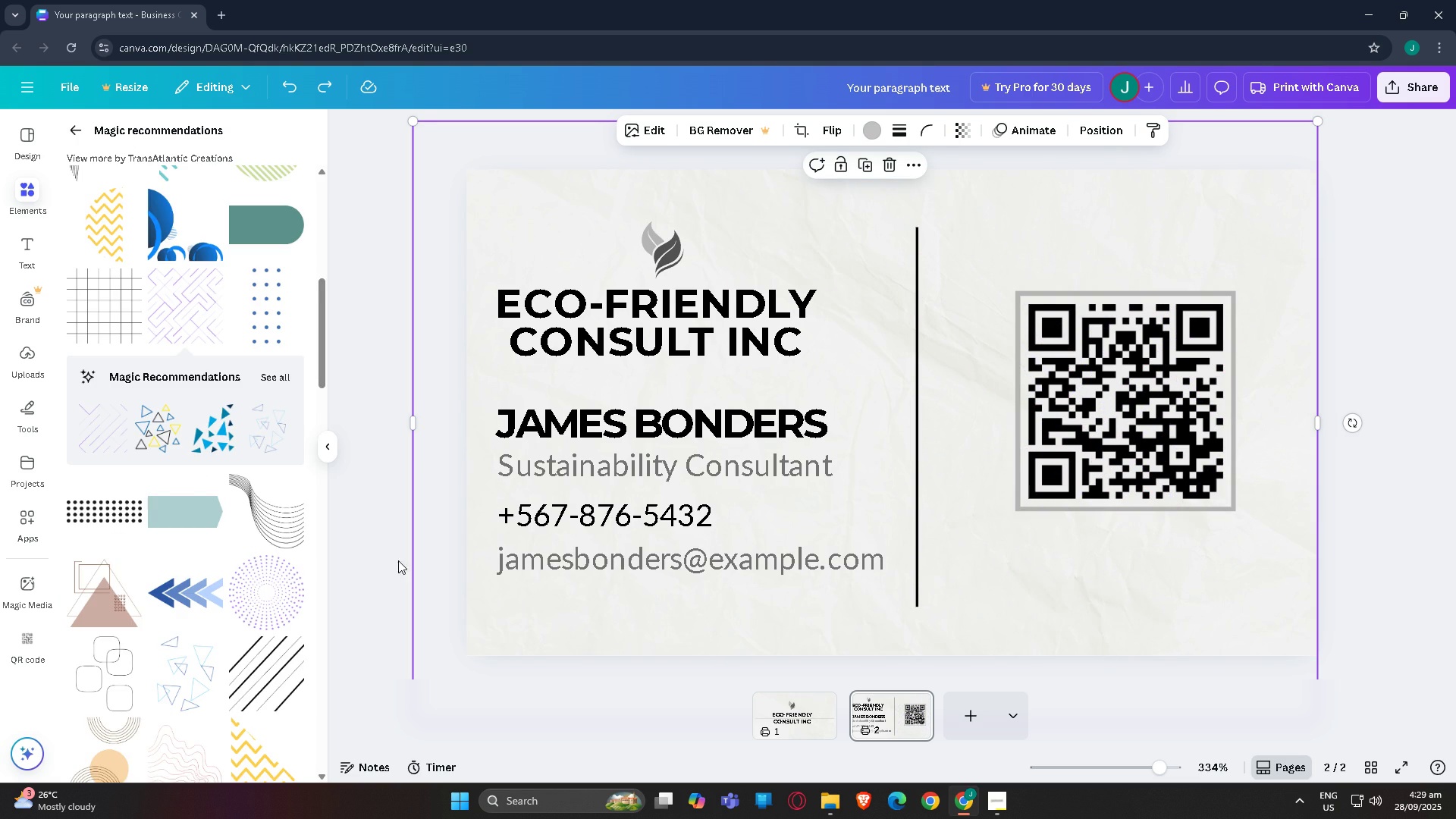 
scroll: coordinate [648, 523], scroll_direction: down, amount: 34.0
 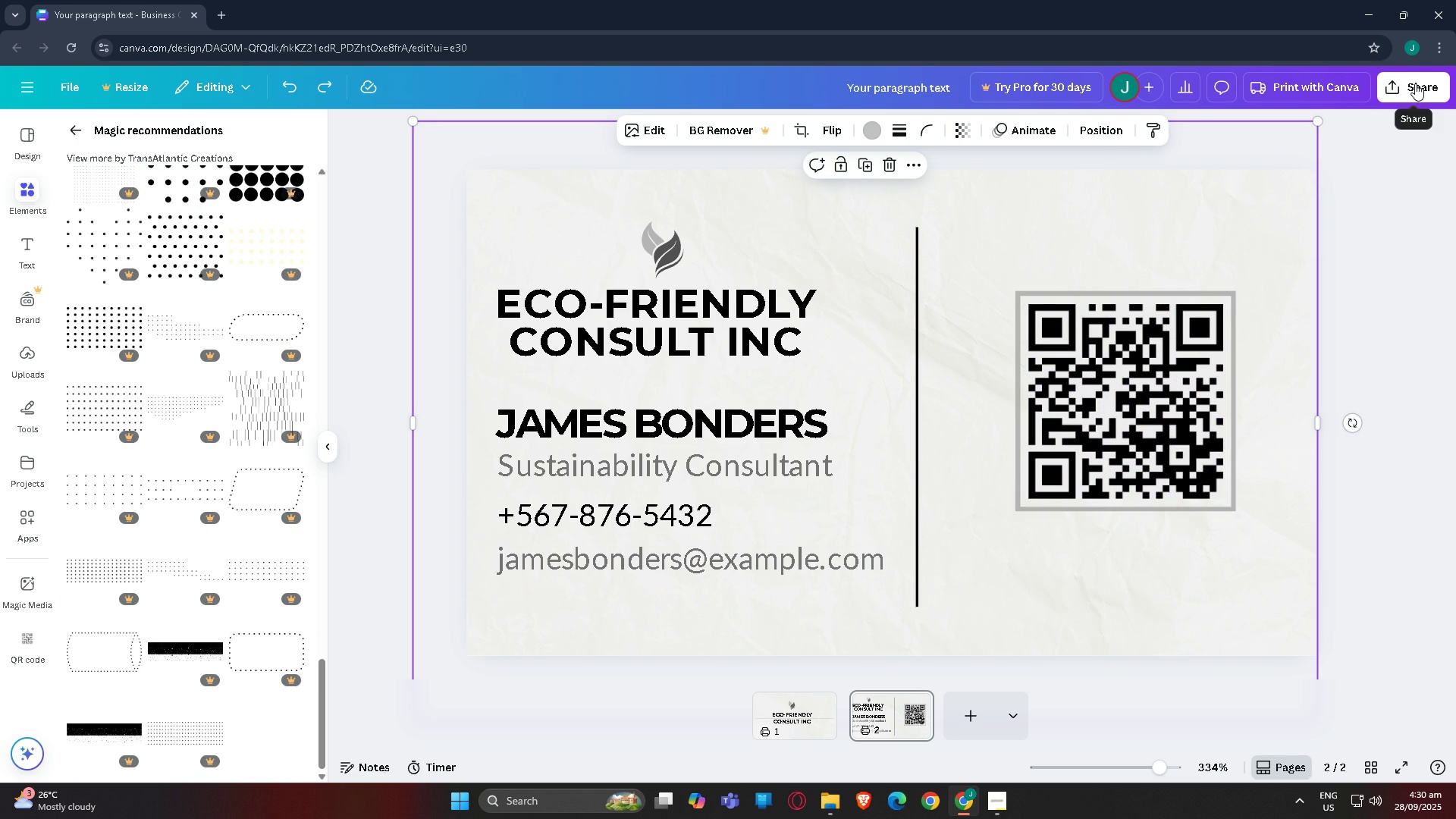 
left_click([1415, 83])
 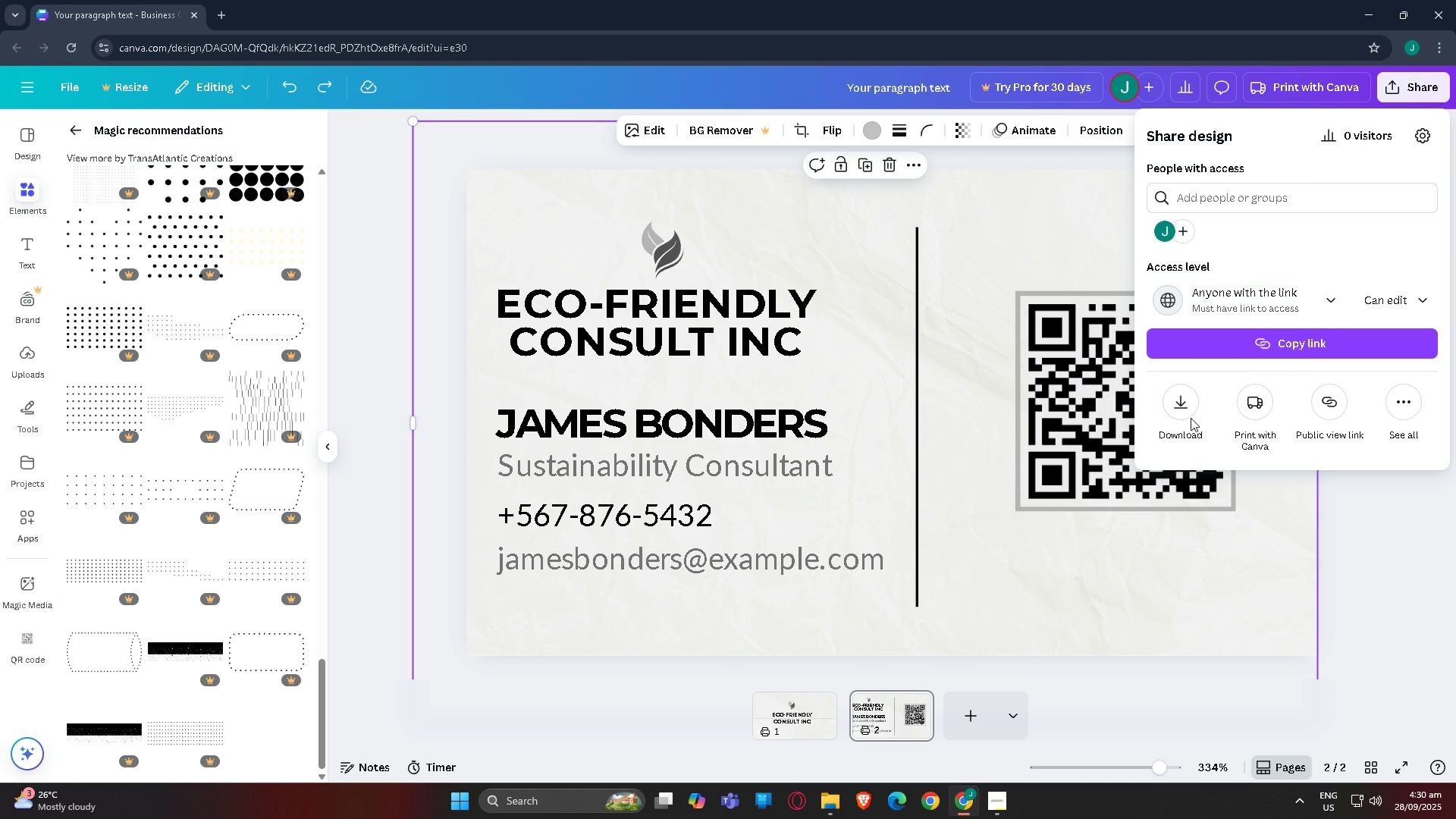 
left_click([1181, 398])
 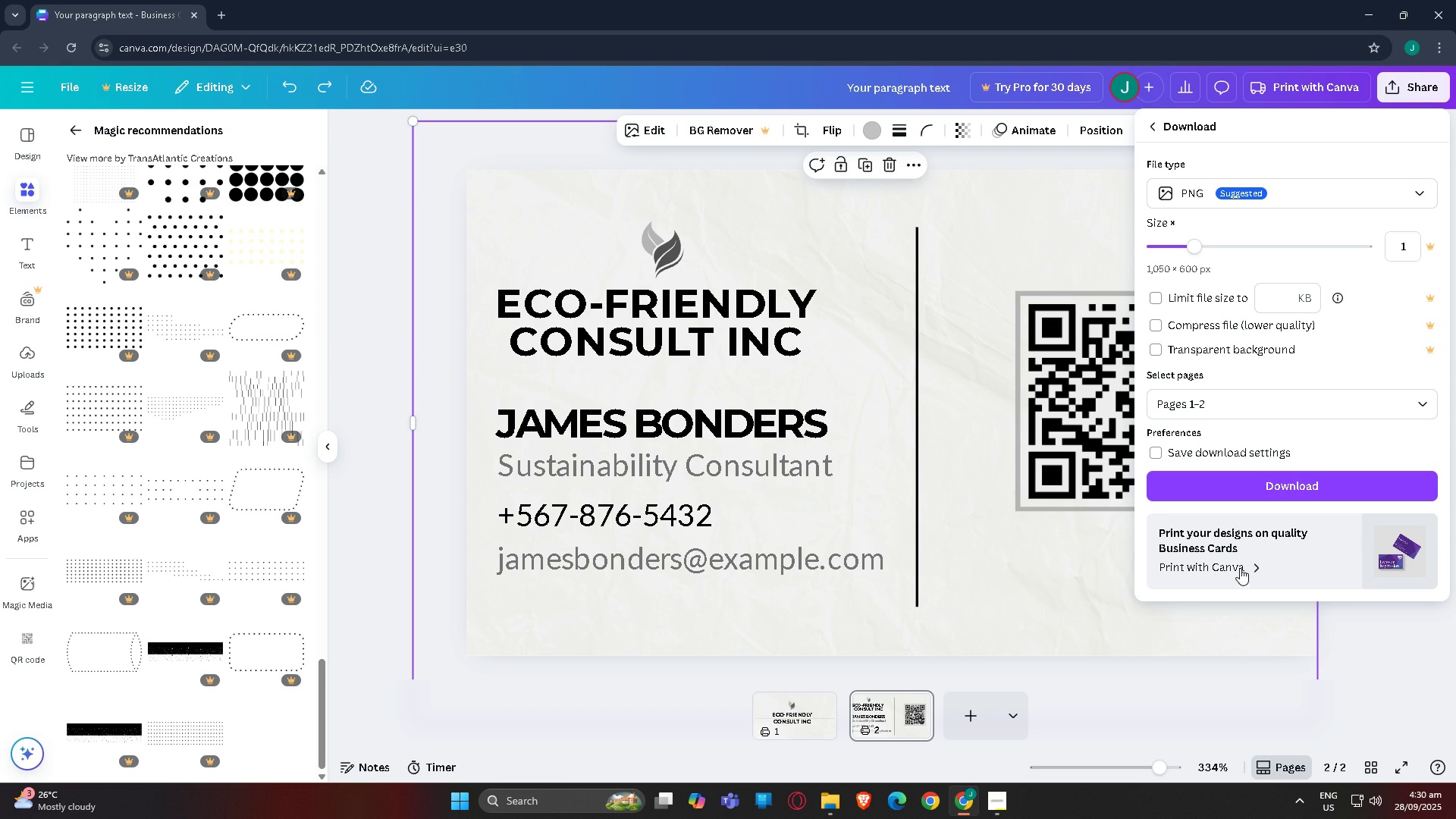 
wait(7.65)
 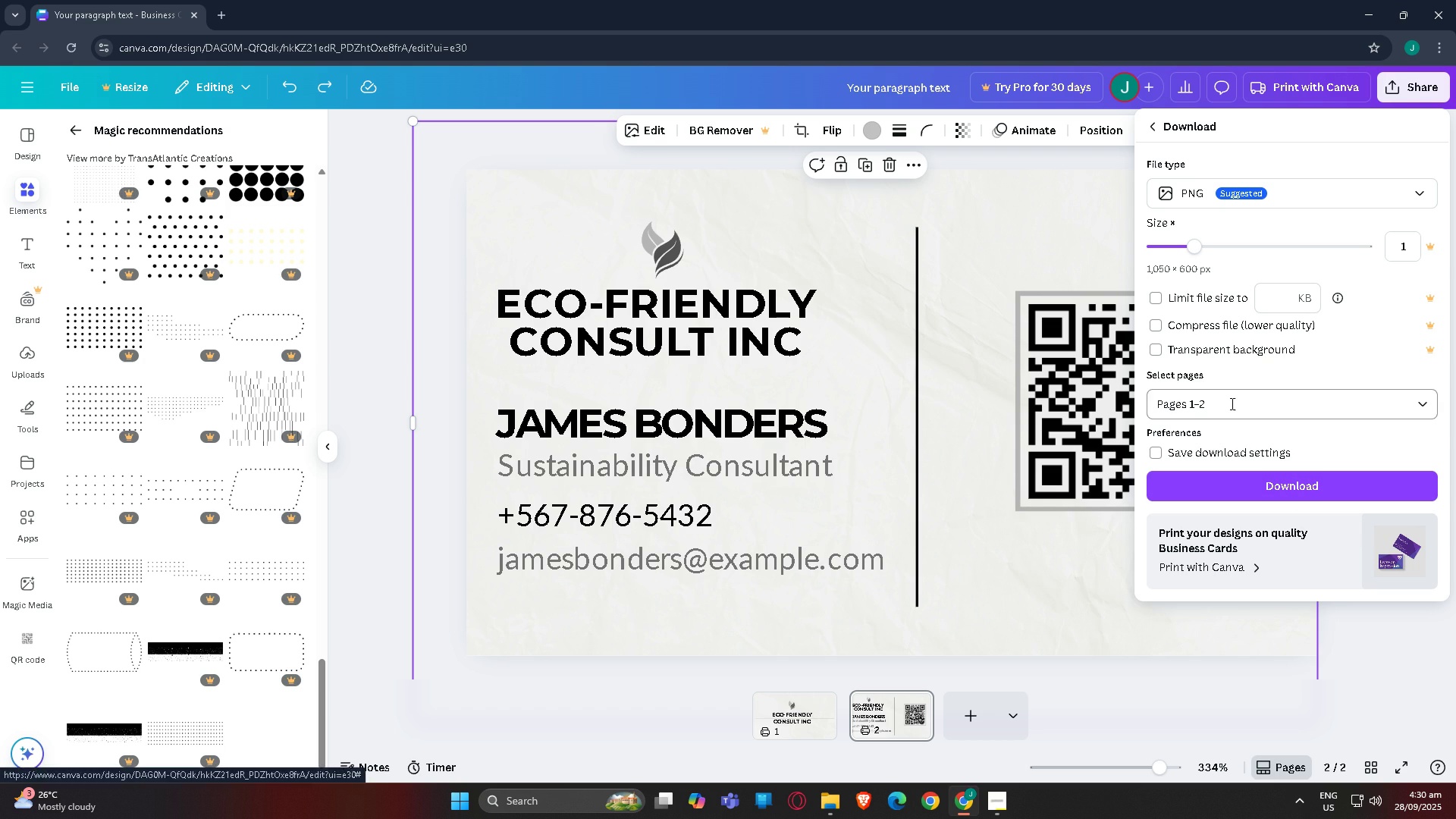 
left_click([1253, 485])
 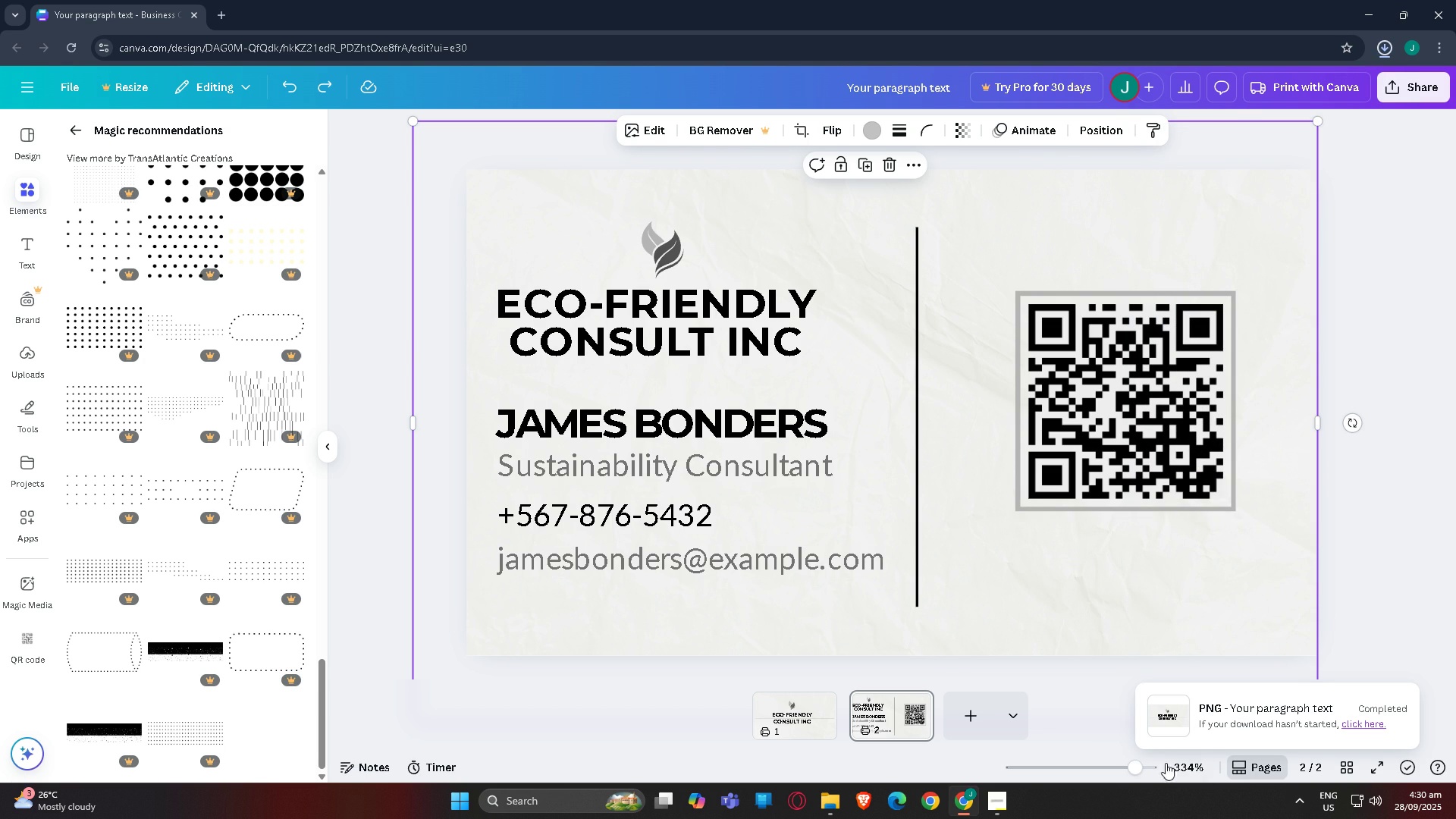 
left_click([828, 805])
 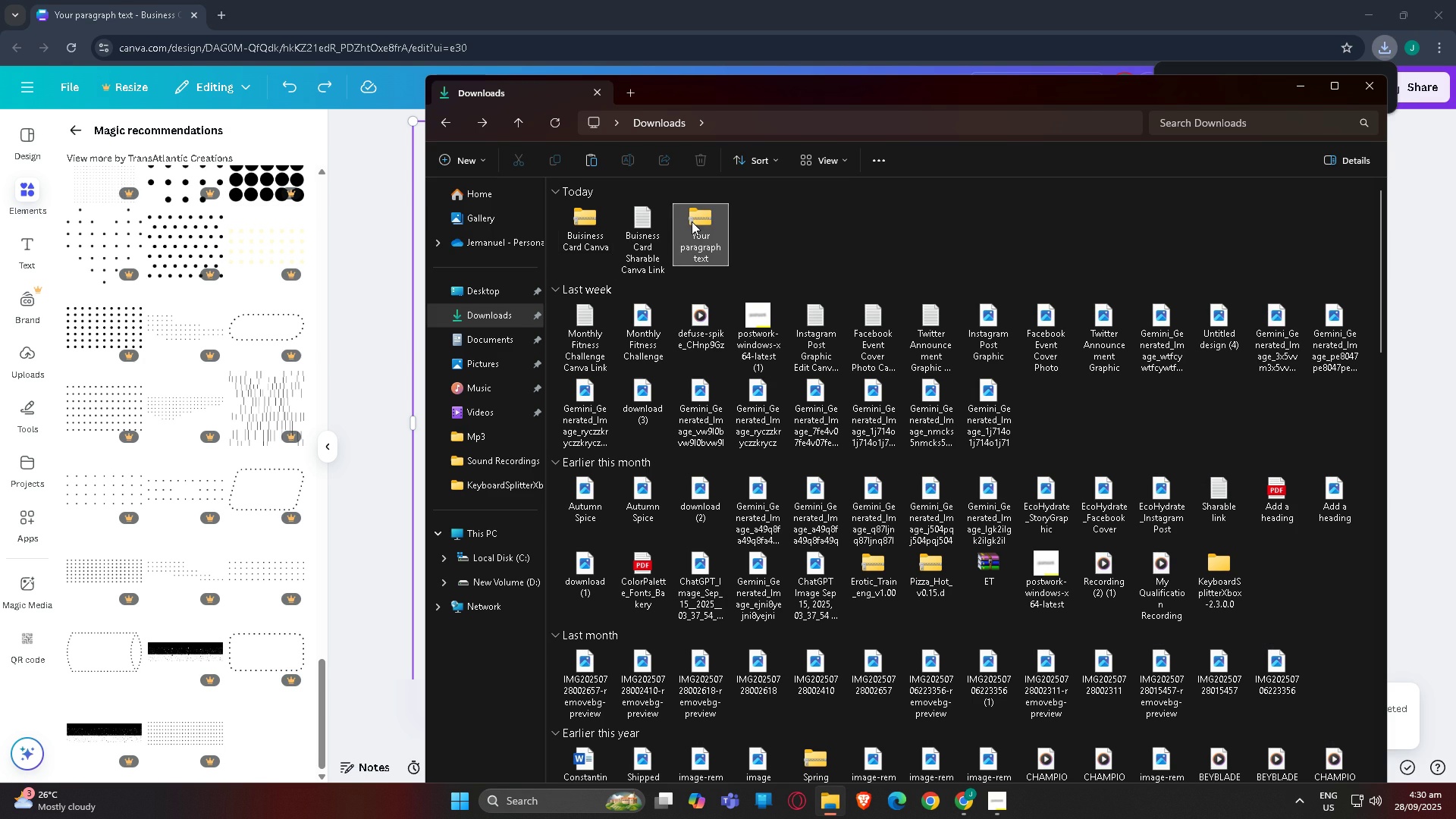 
left_click([692, 221])
 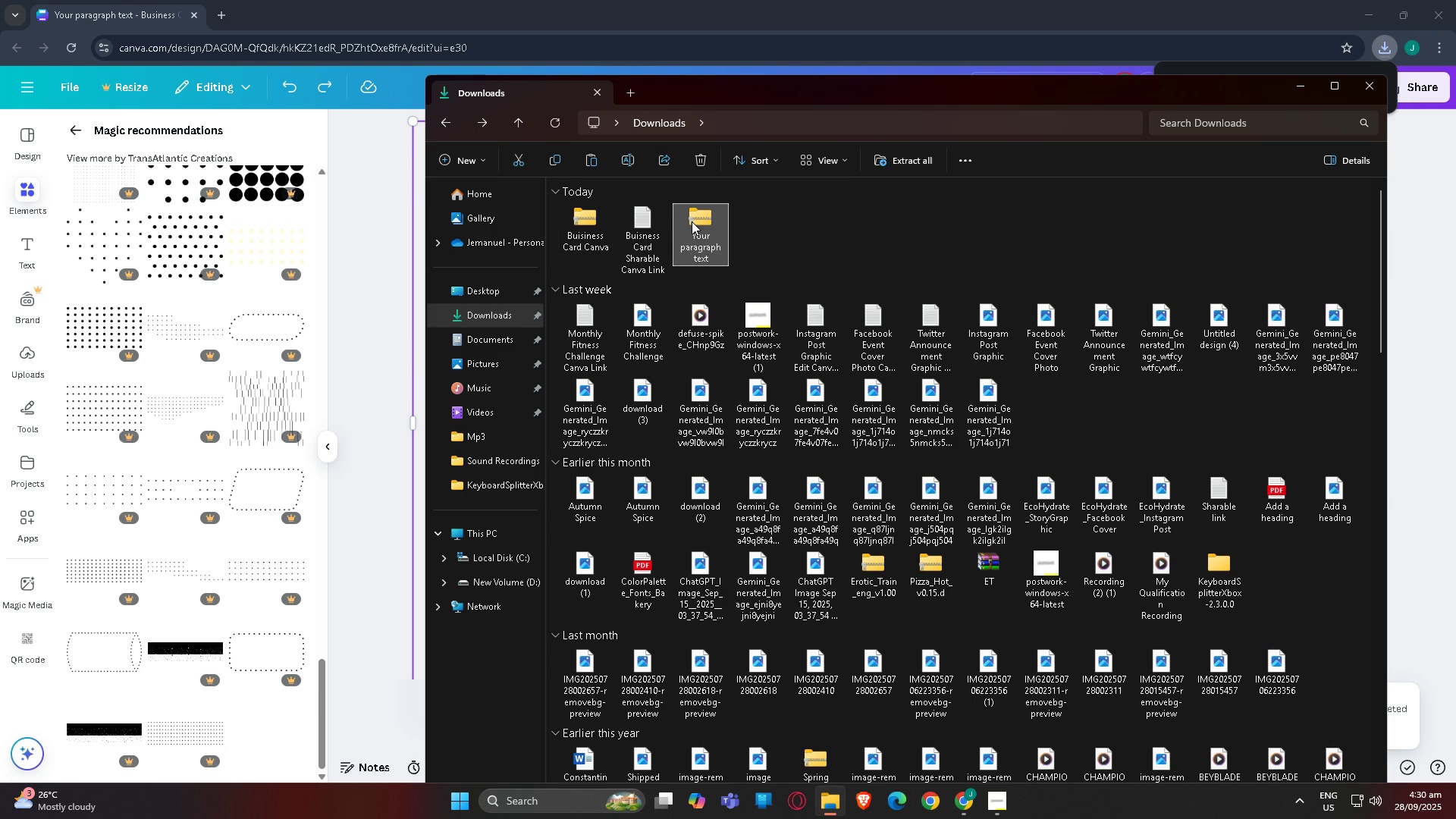 
double_click([692, 221])
 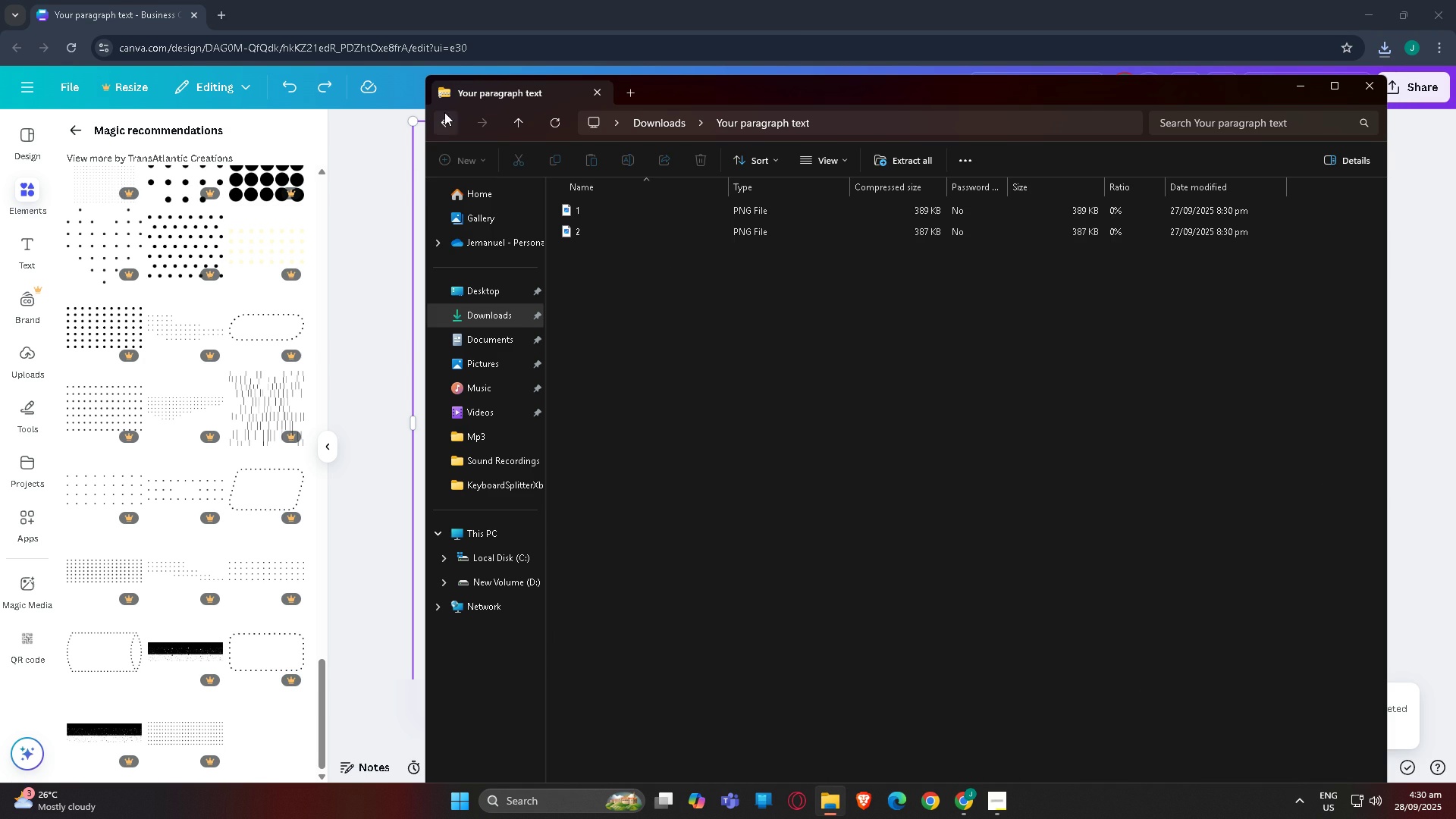 
left_click([444, 114])
 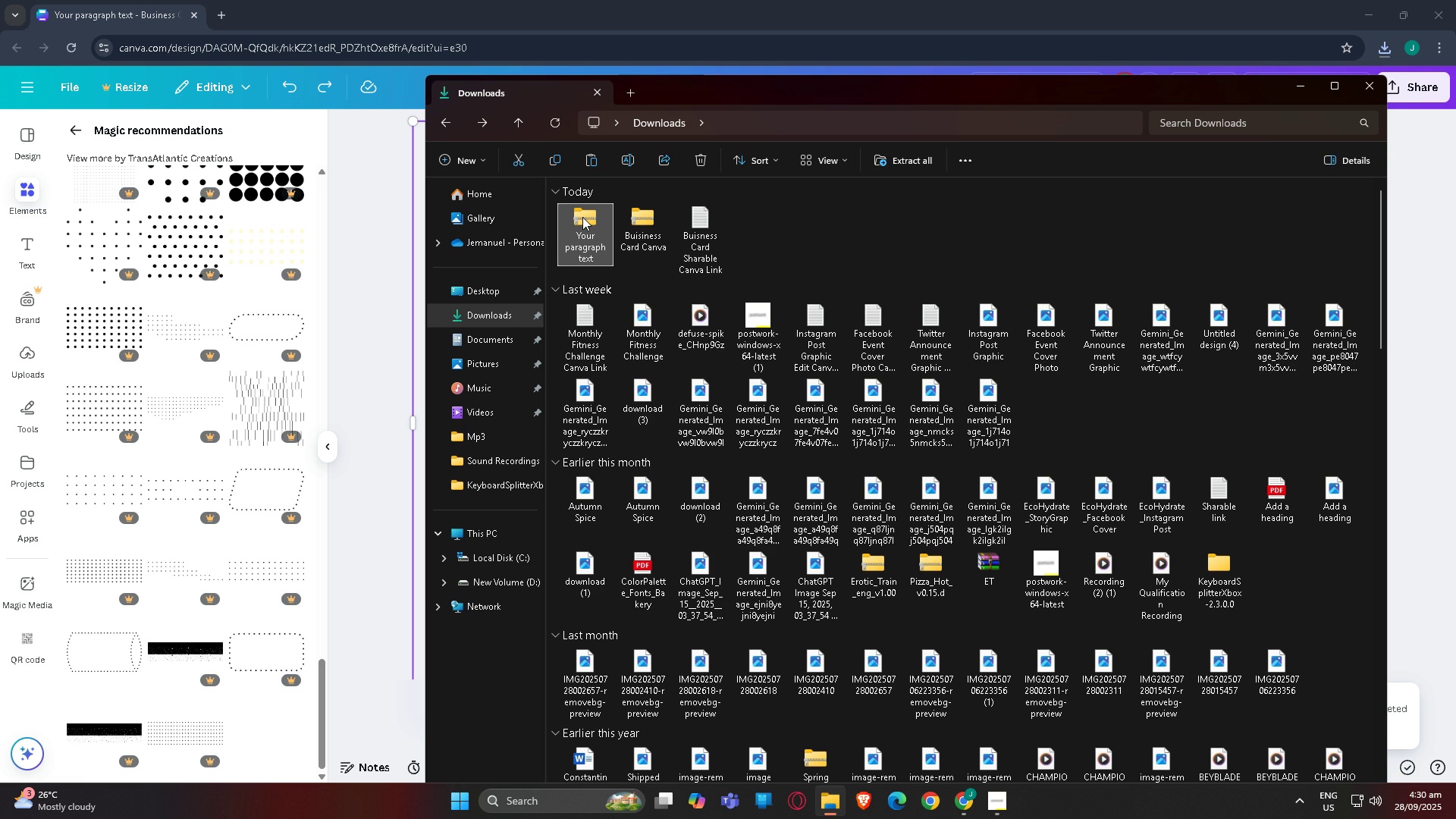 
right_click([582, 217])
 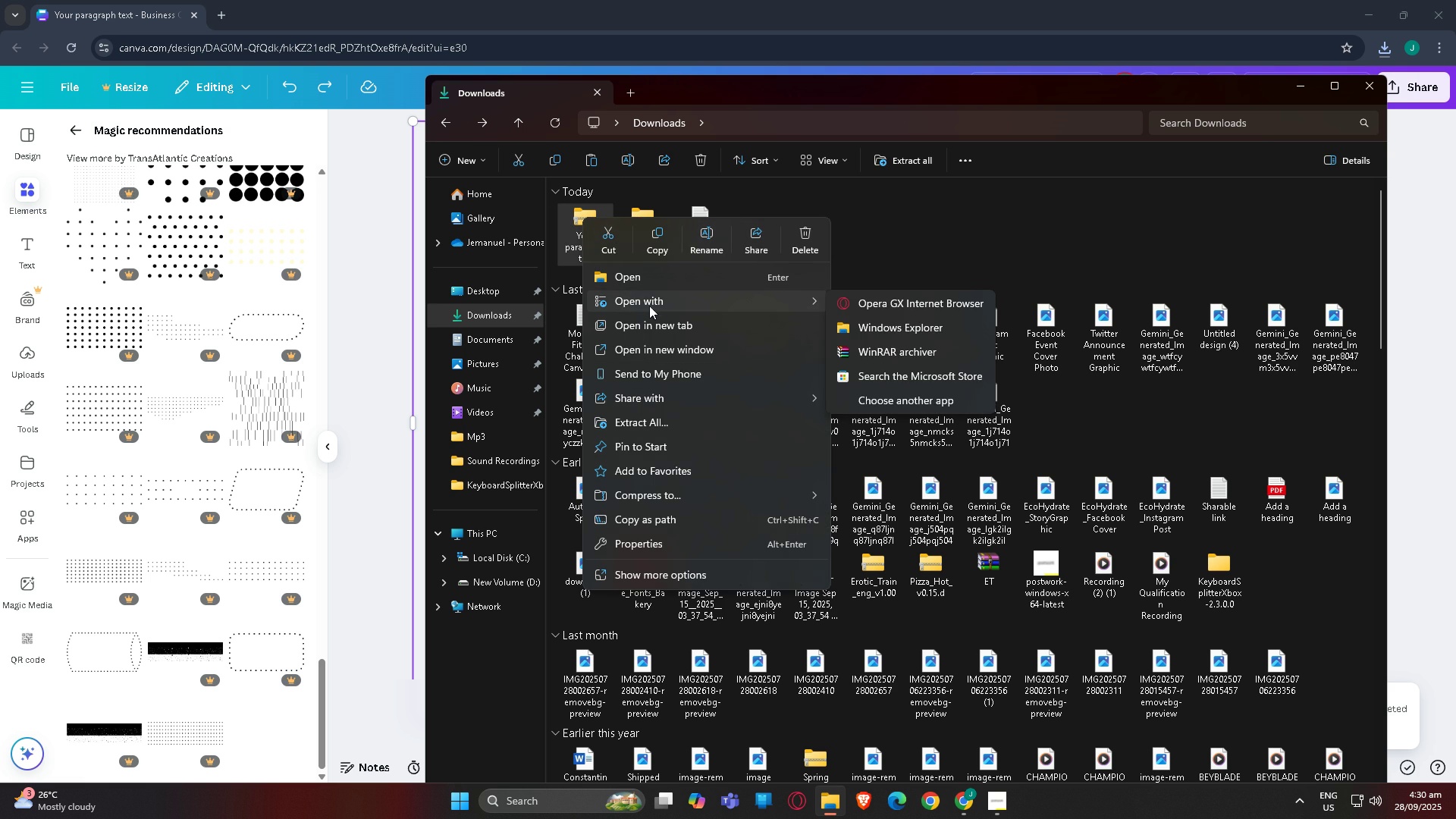 
wait(6.98)
 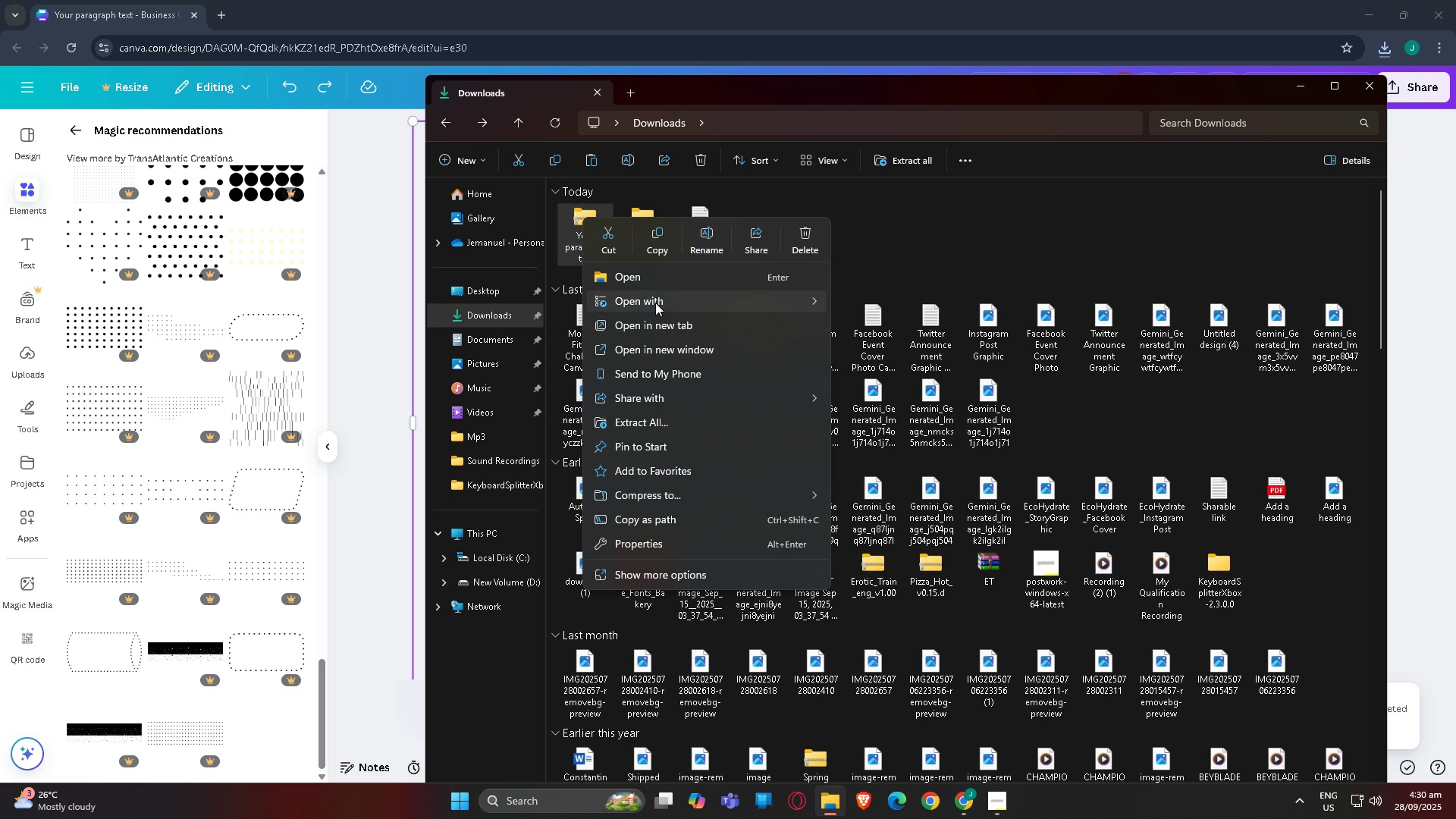 
left_click([632, 424])
 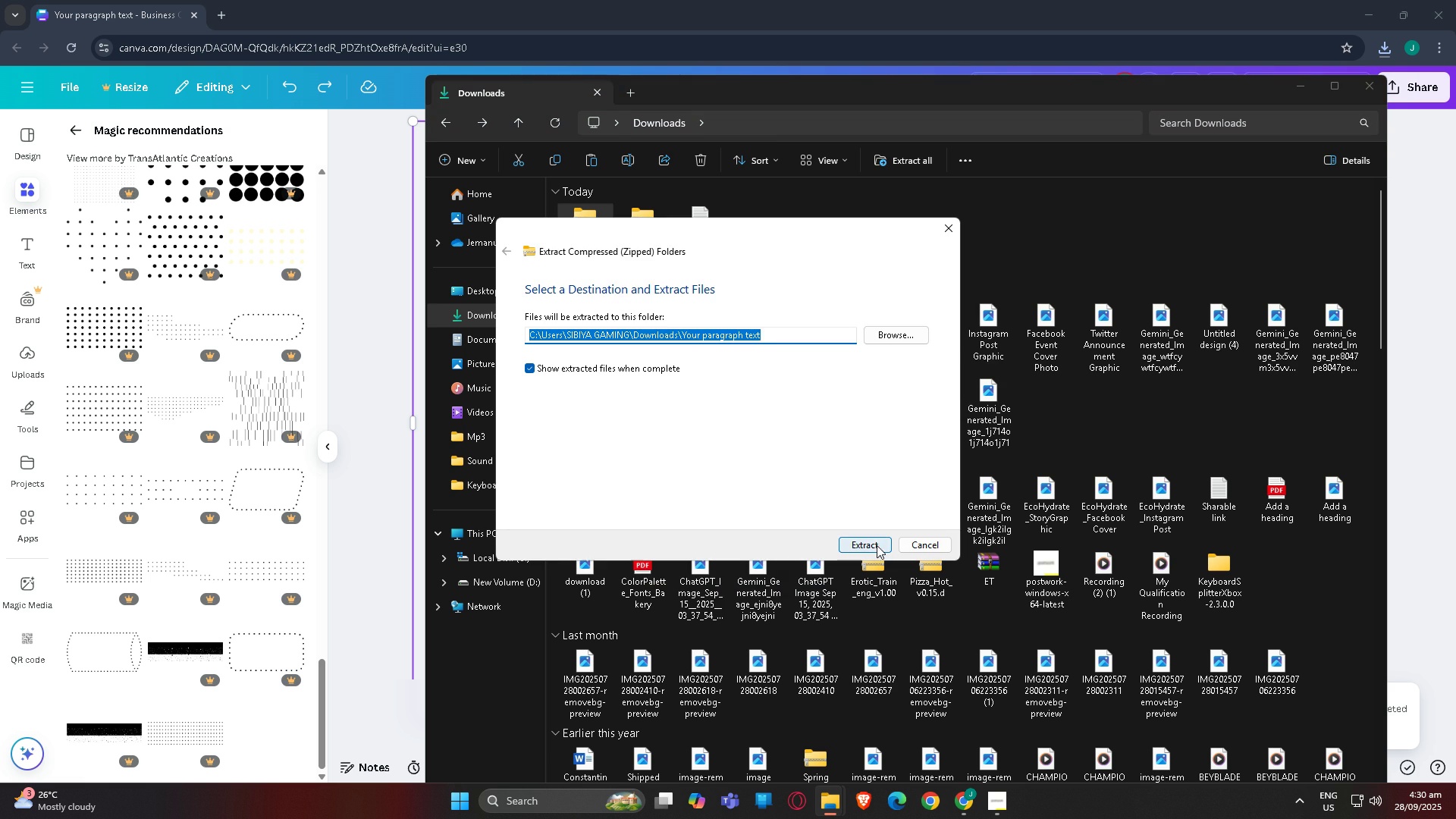 
left_click([873, 546])
 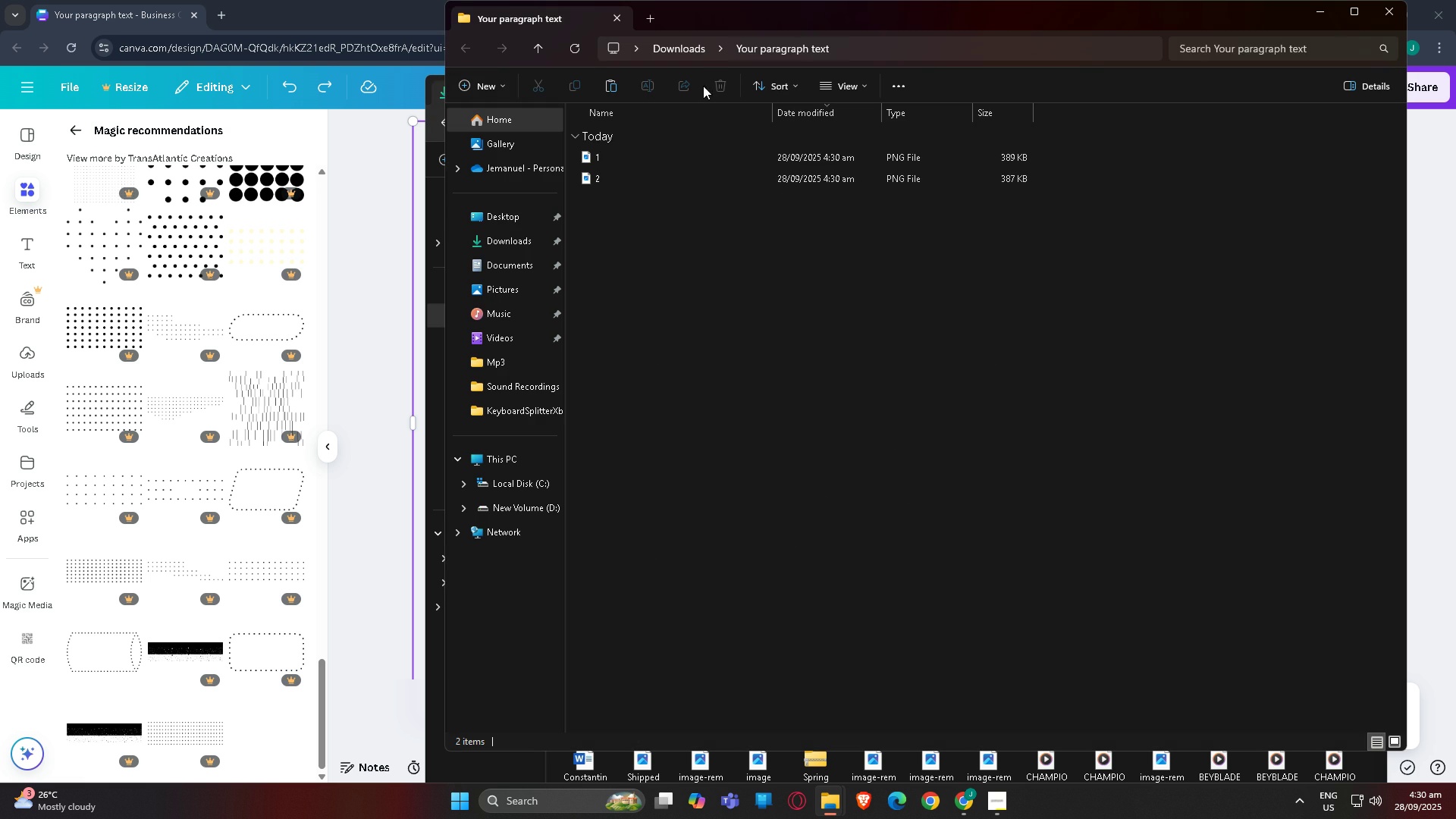 
left_click([640, 149])
 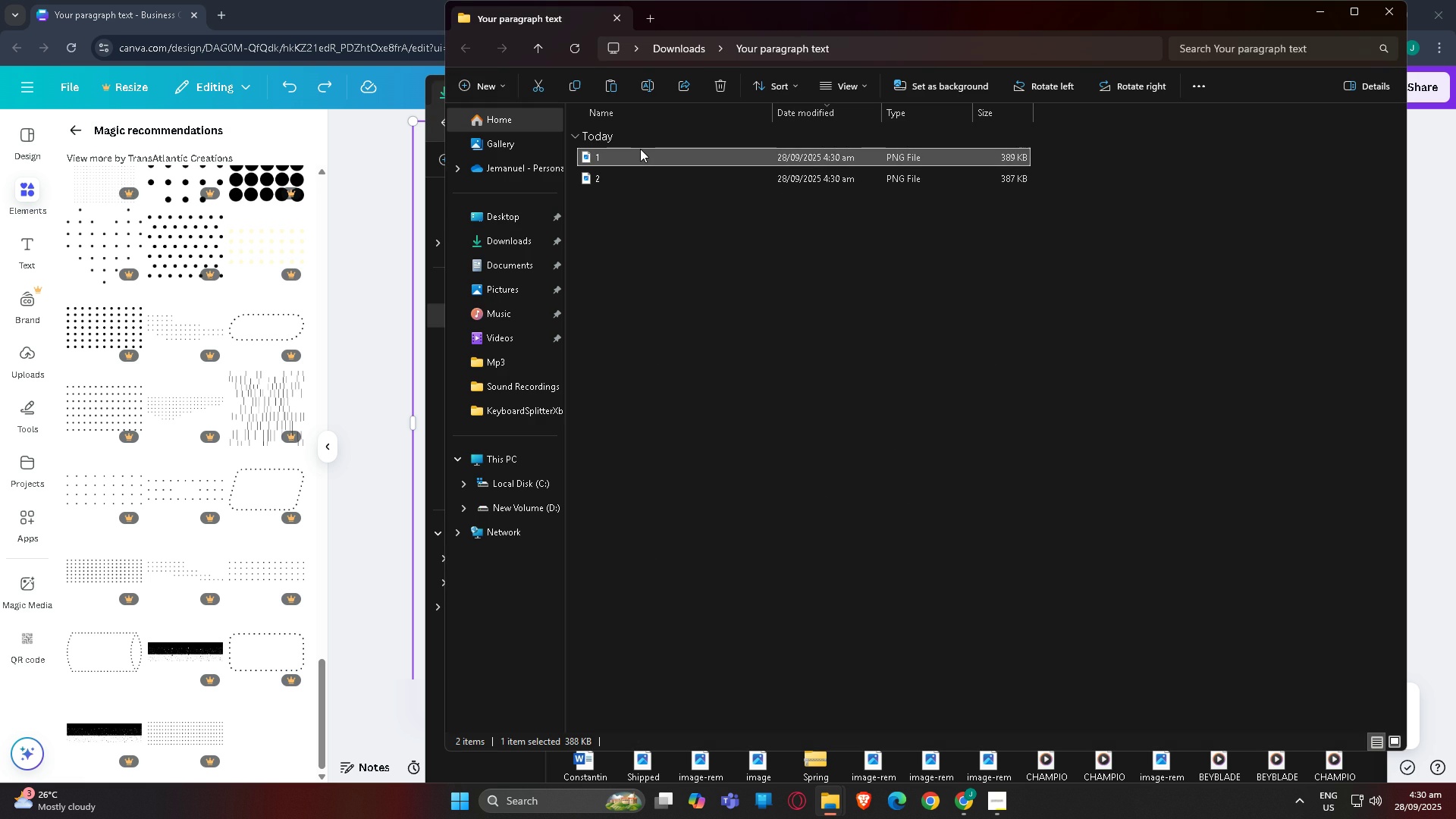 
right_click([640, 149])
 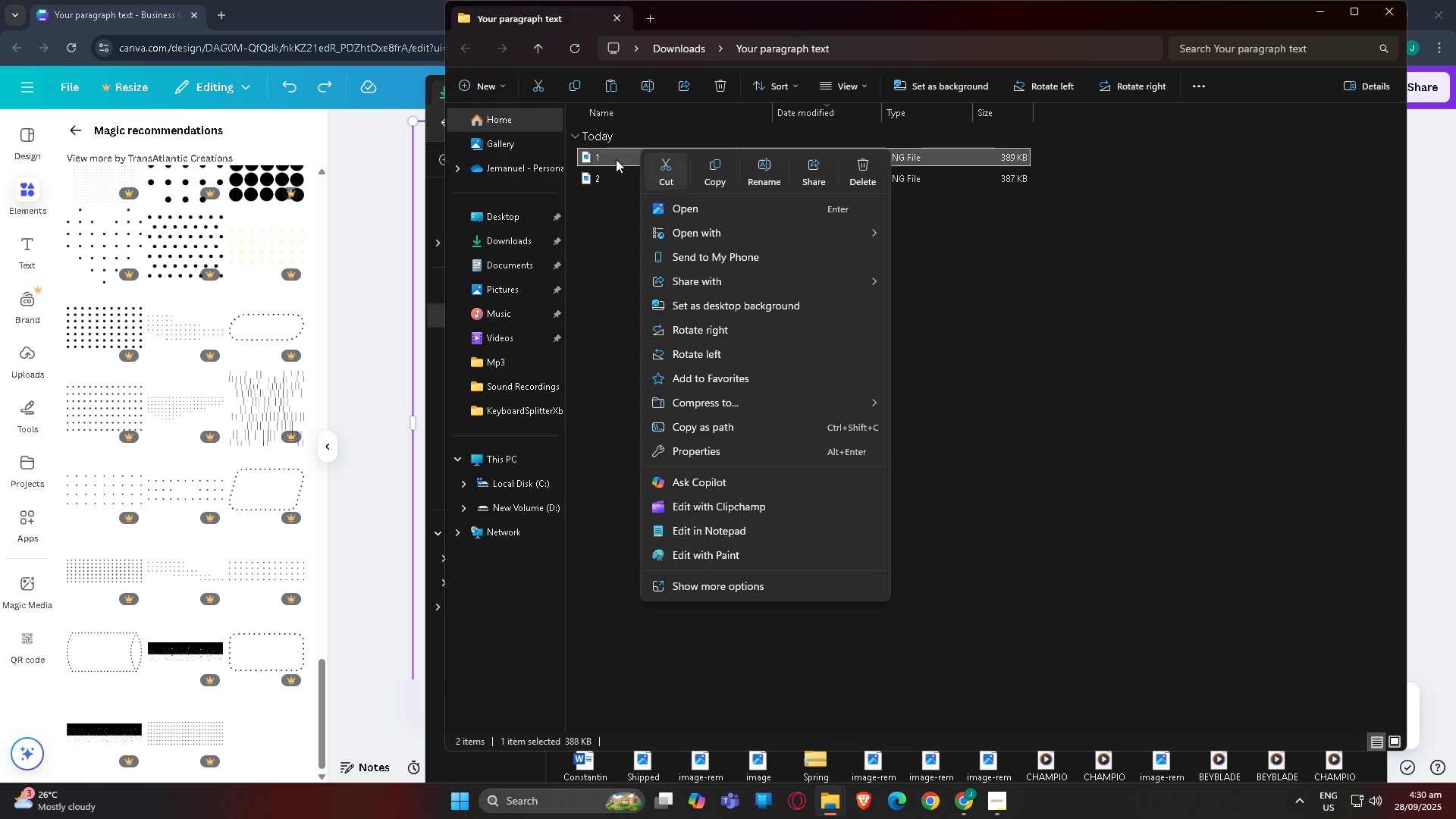 
left_click([608, 158])
 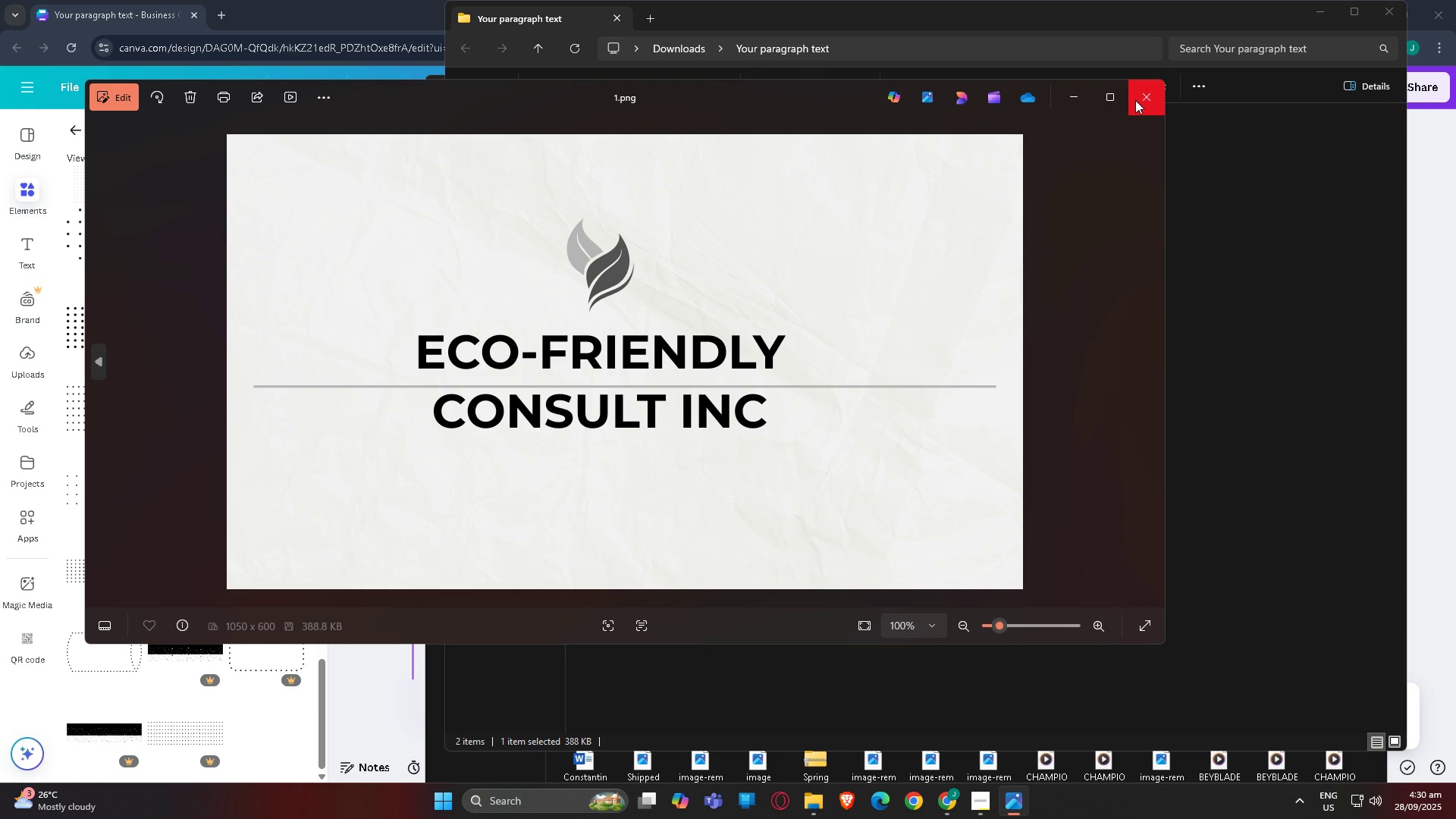 
left_click([1150, 99])
 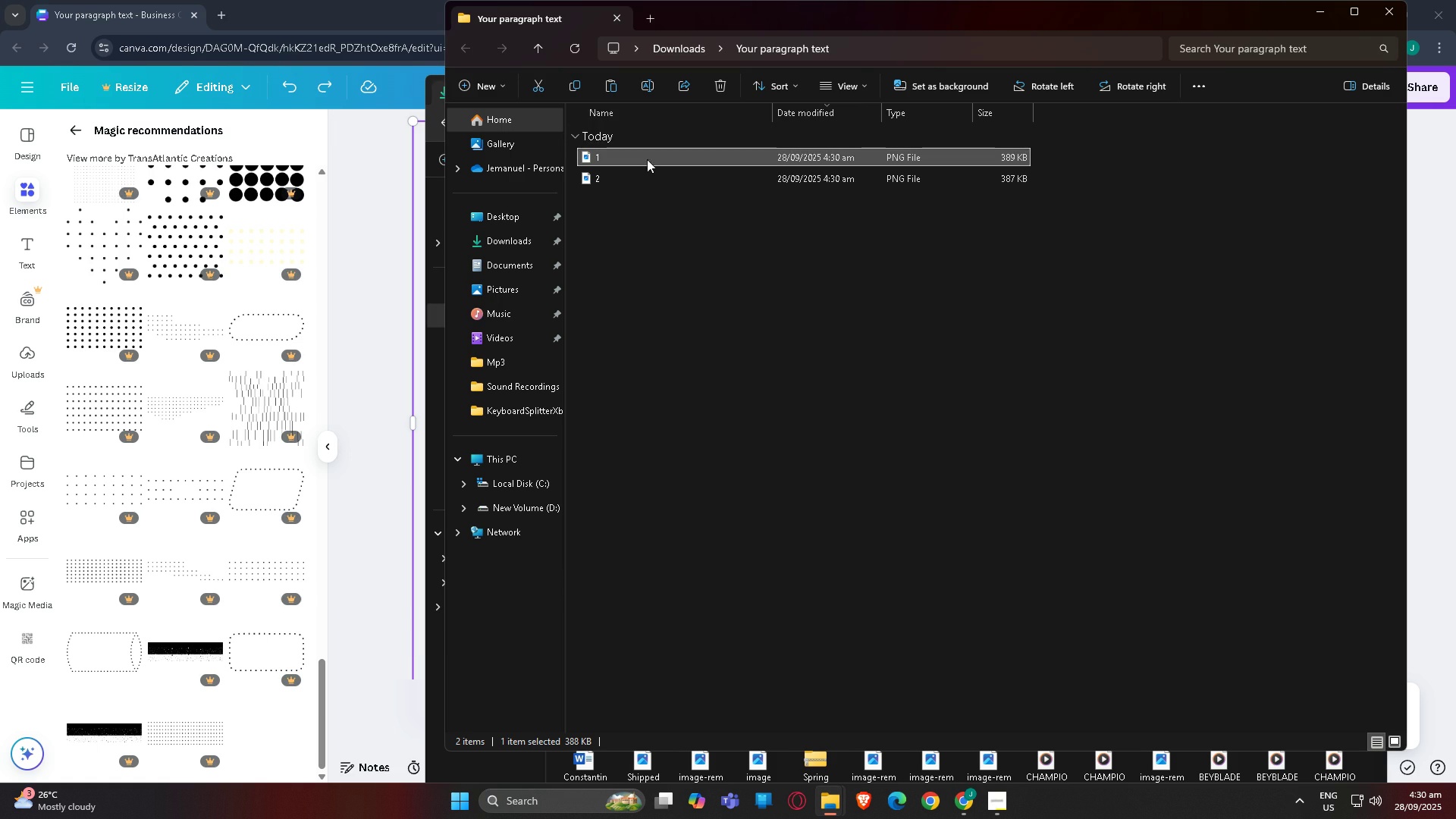 
right_click([648, 158])
 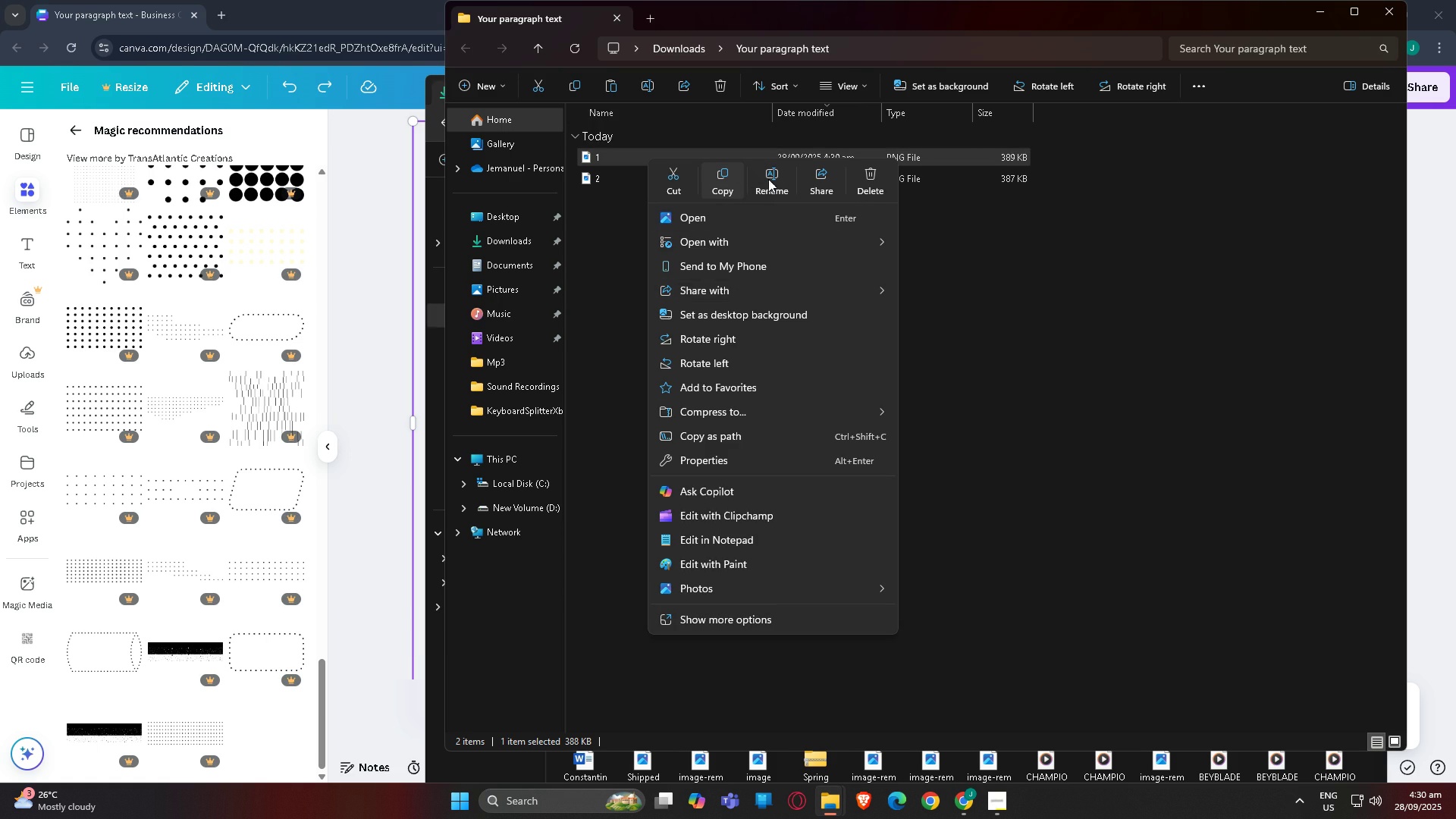 
wait(8.09)
 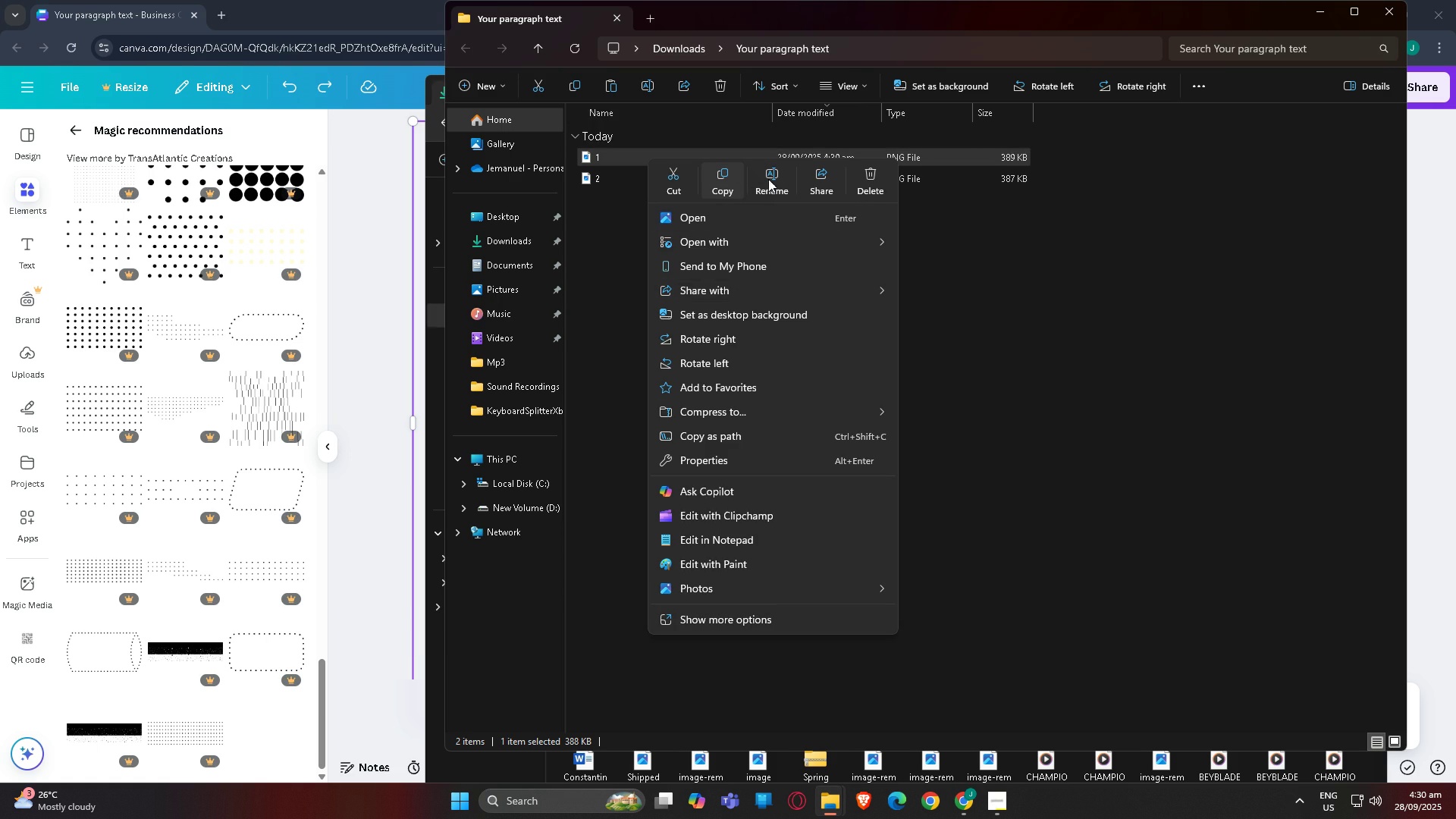 
left_click([782, 177])